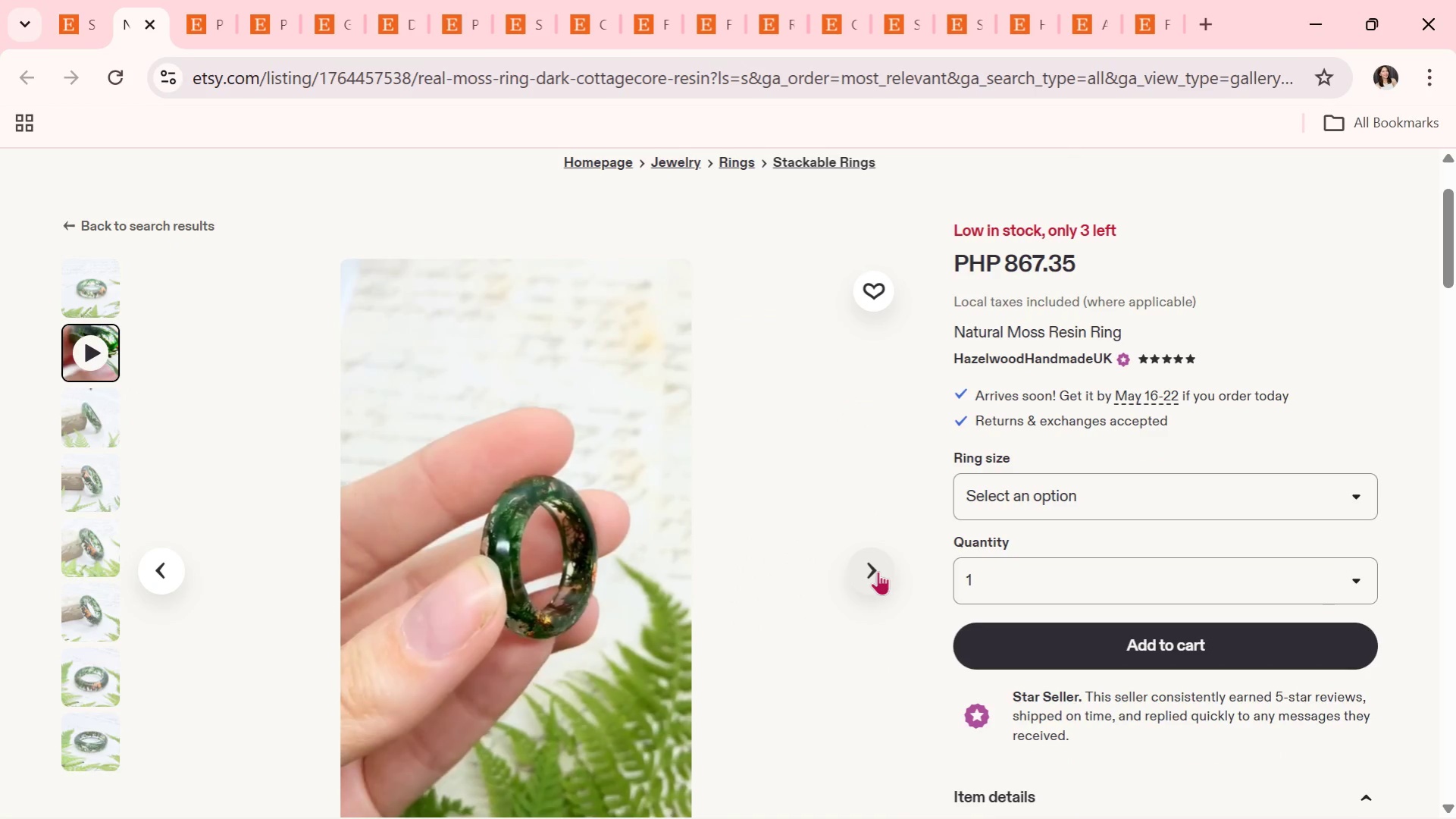 
left_click([878, 571])
 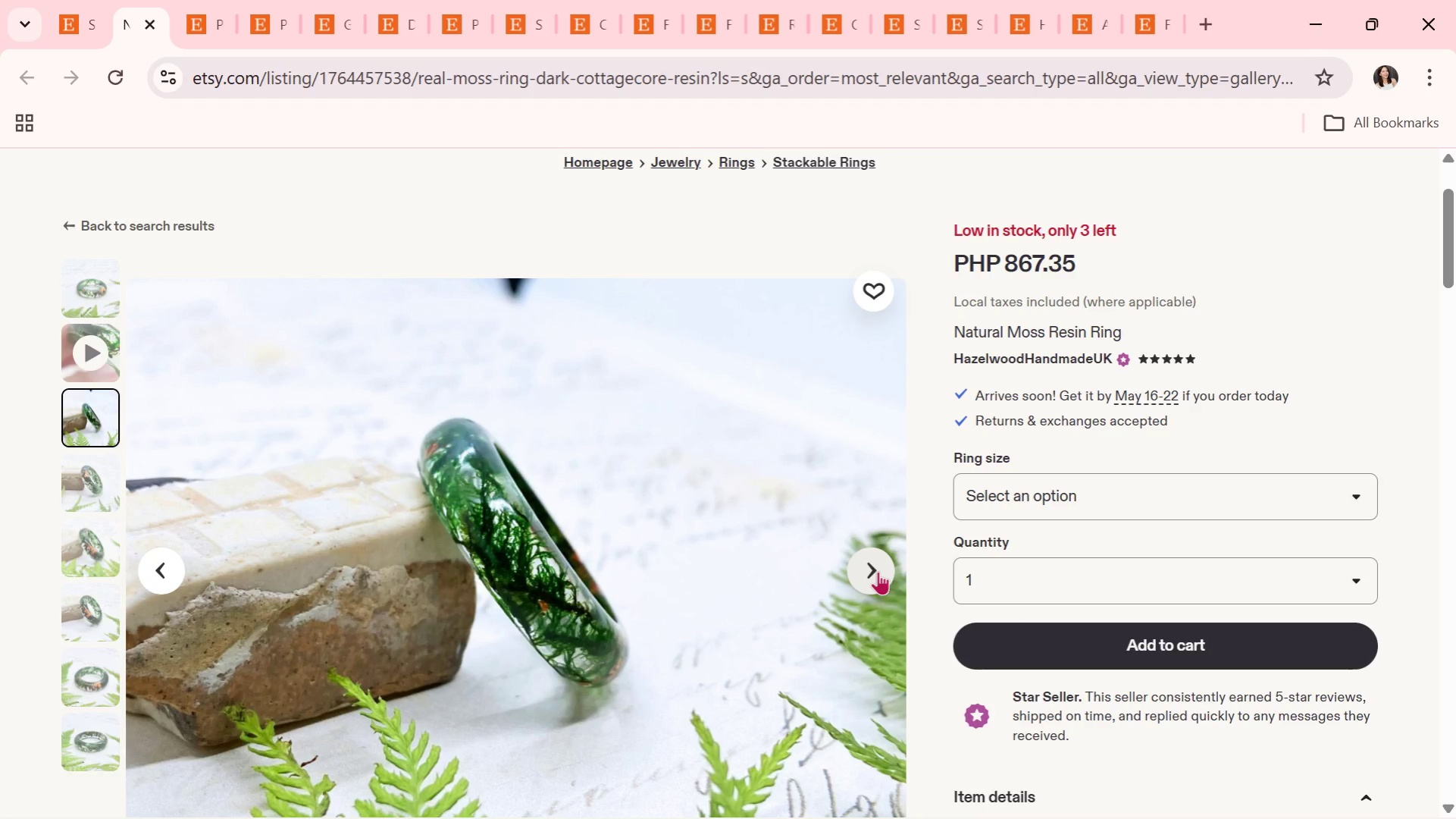 
wait(5.56)
 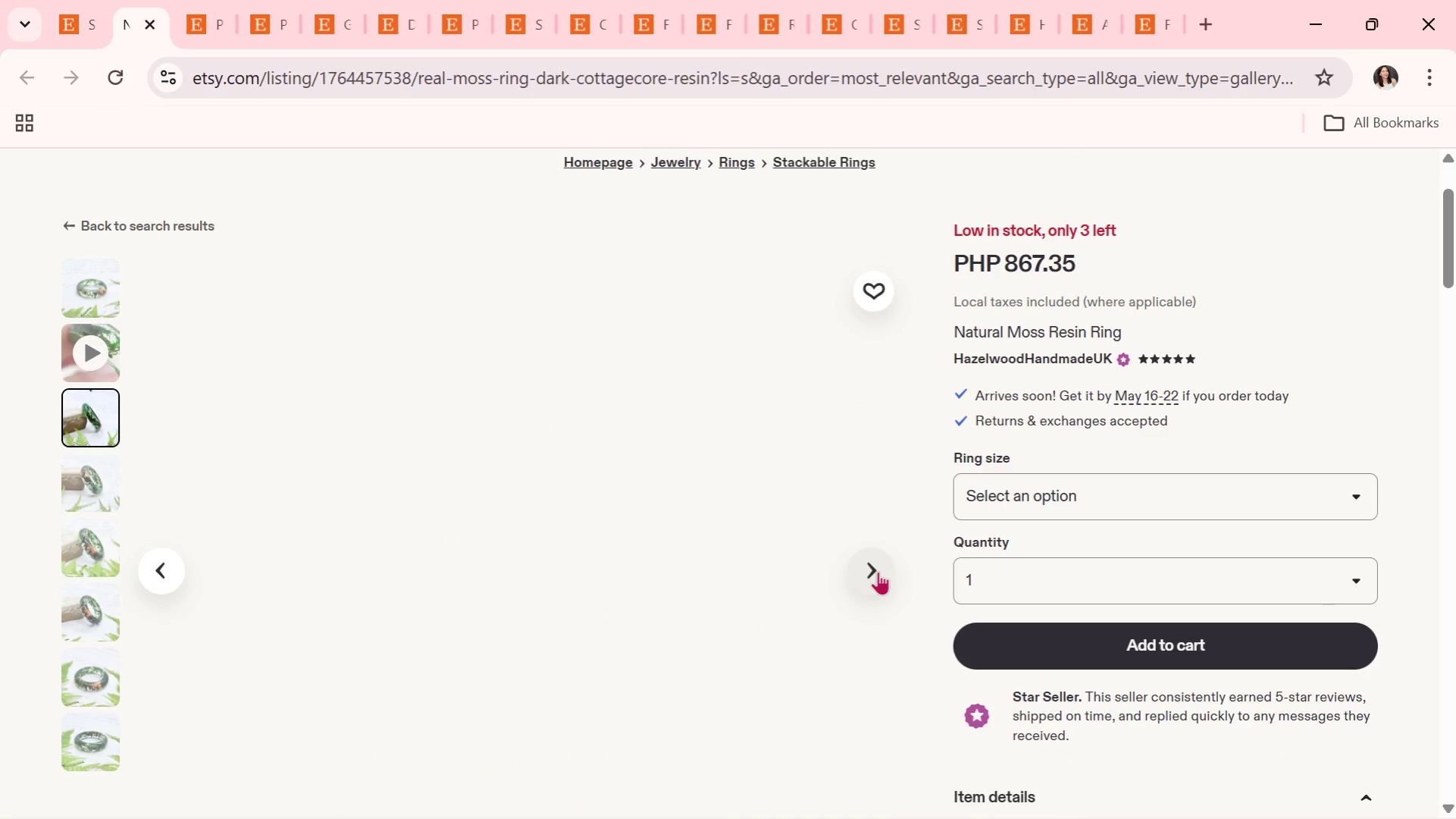 
scroll: coordinate [571, 389], scroll_direction: down, amount: 3.0
 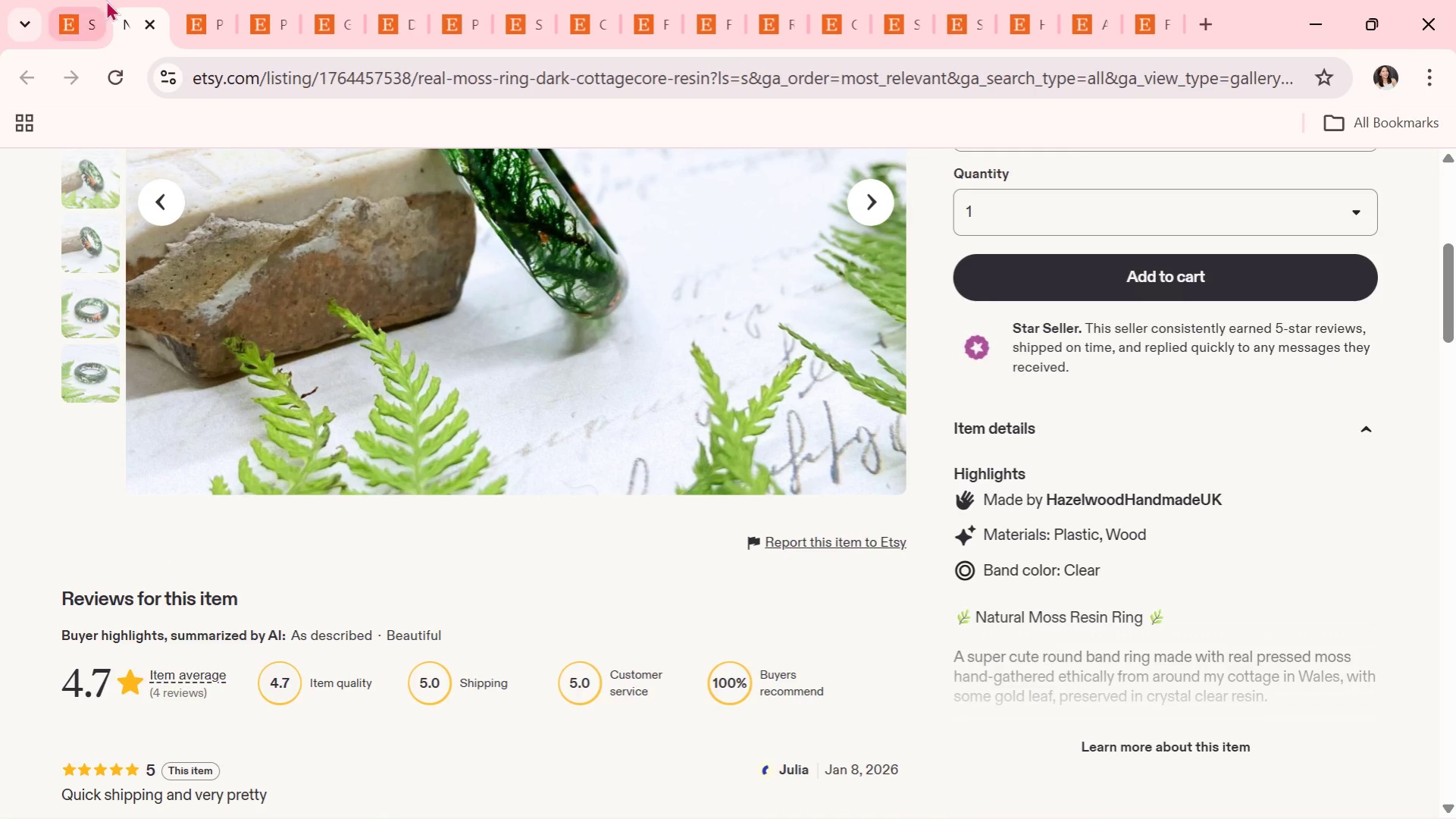 
left_click([89, 0])
 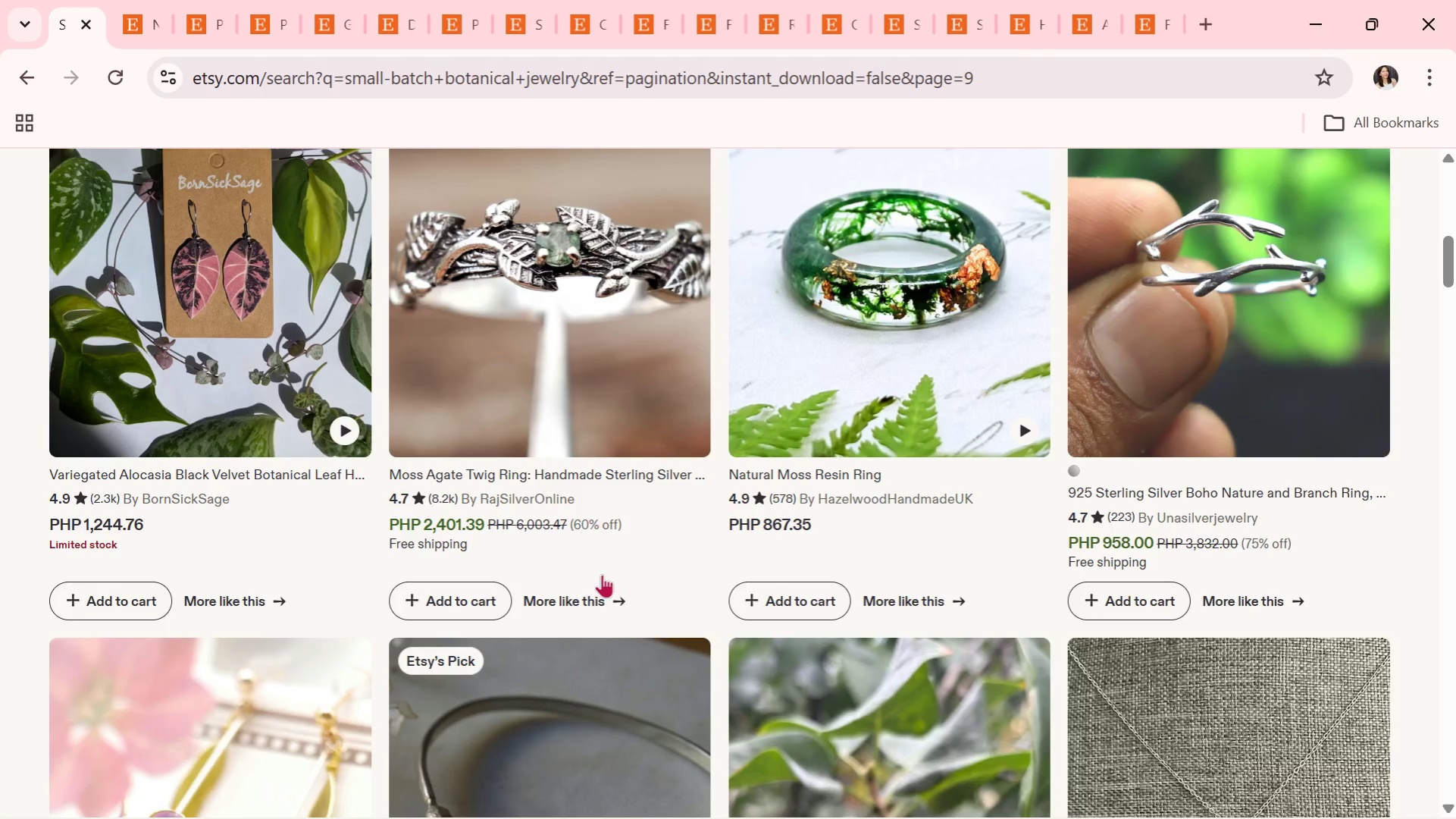 
scroll: coordinate [618, 542], scroll_direction: down, amount: 4.0
 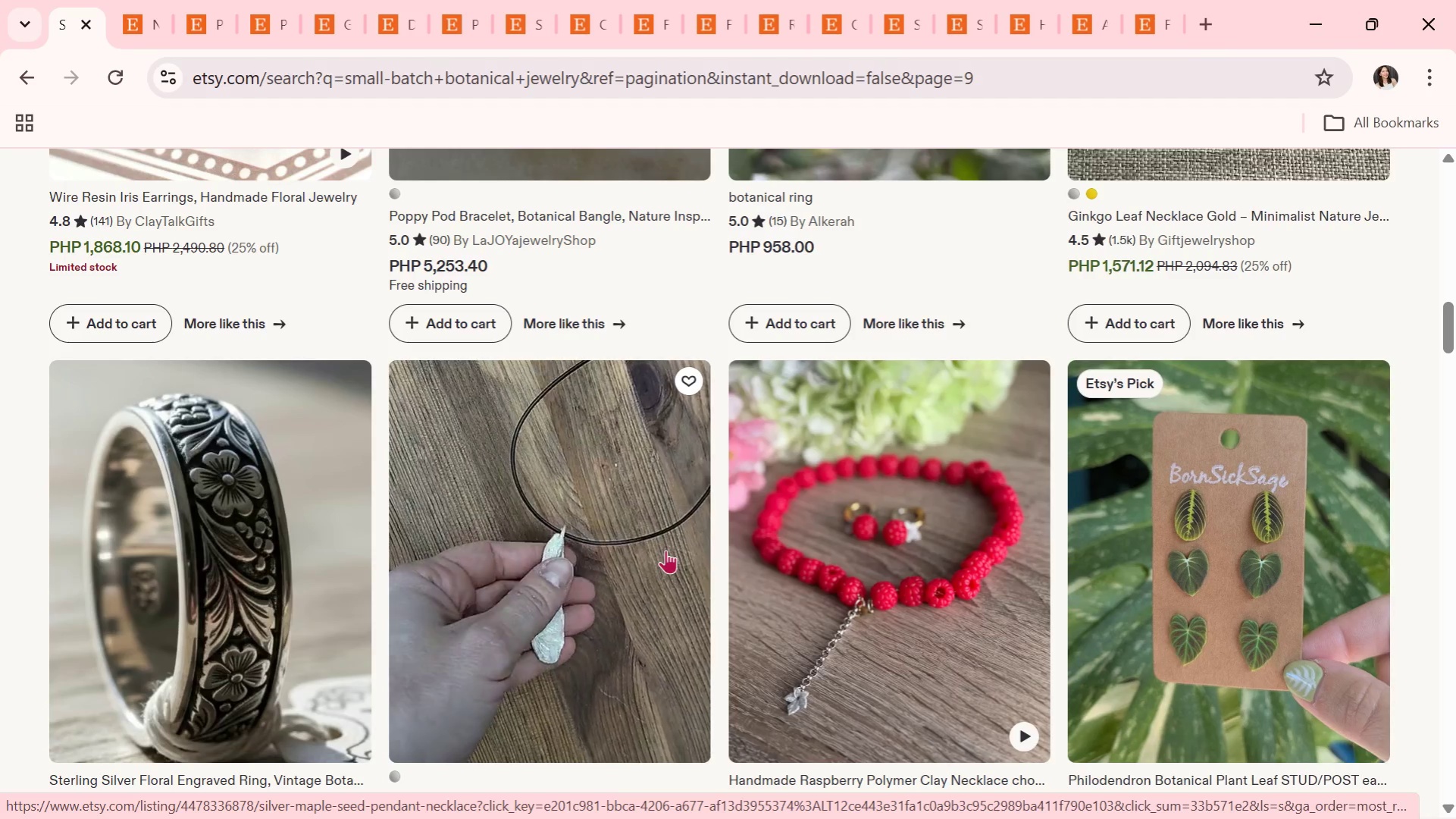 
wait(37.05)
 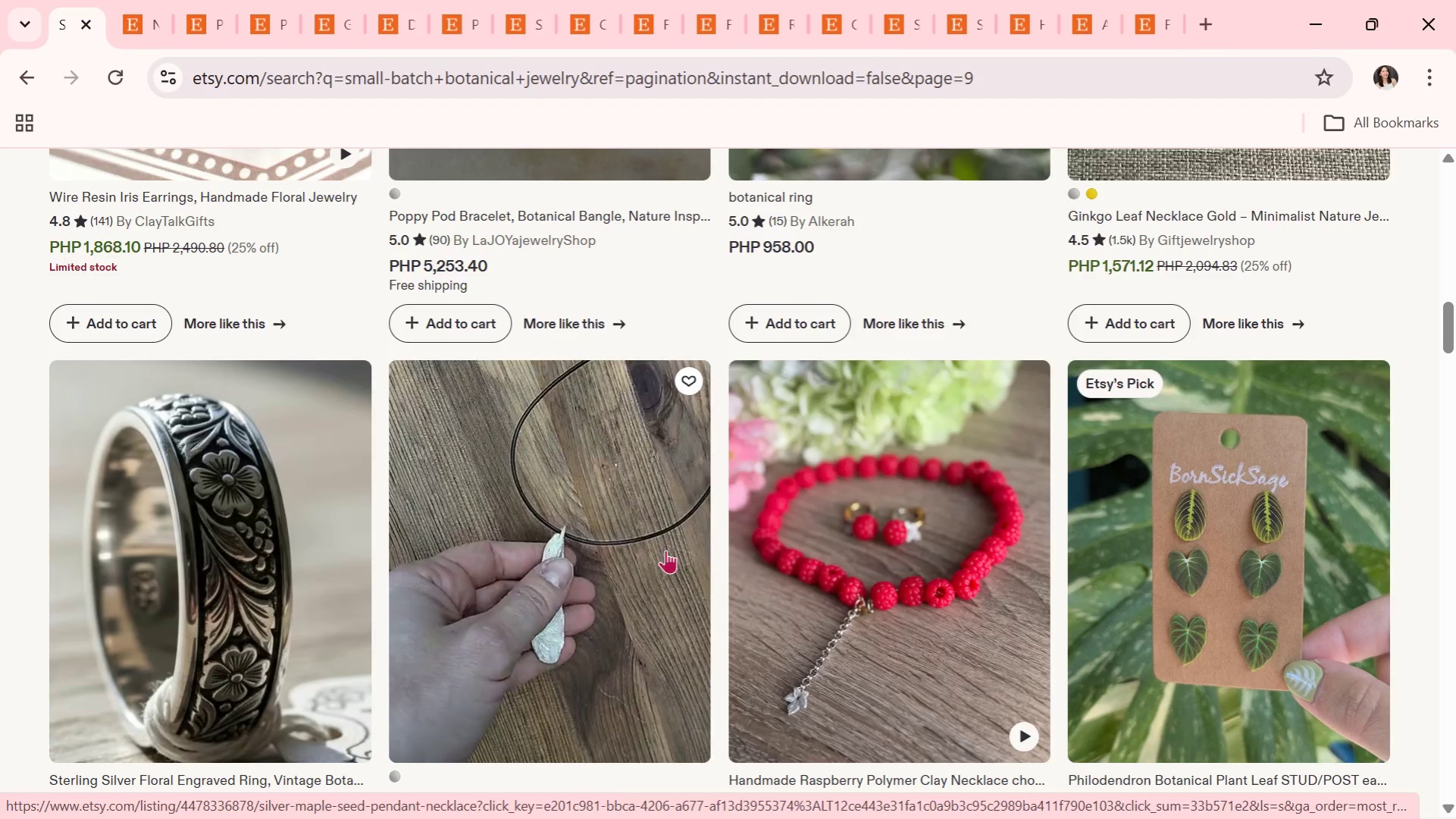 
scroll: coordinate [669, 551], scroll_direction: down, amount: 2.0
 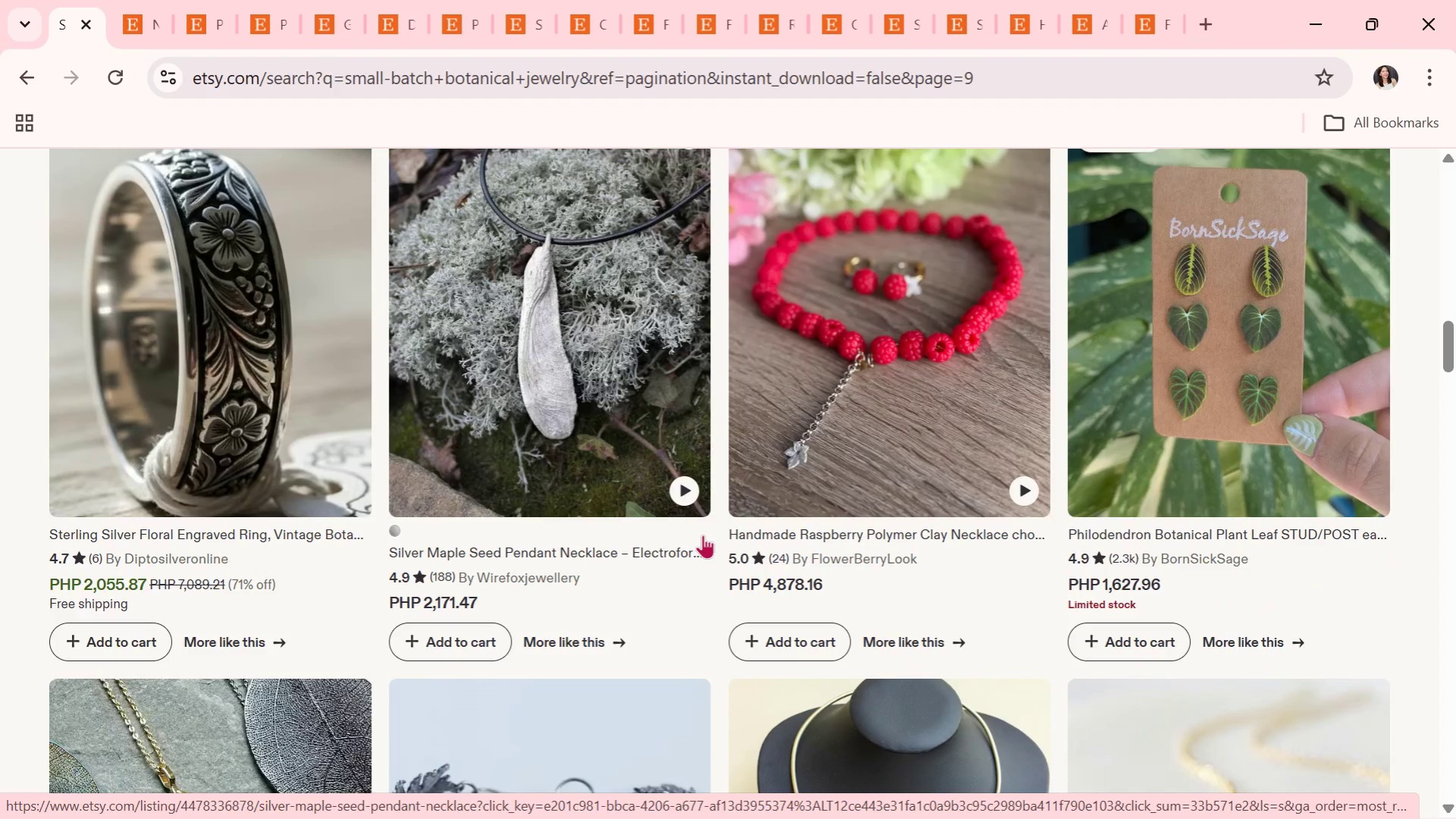 
wait(11.8)
 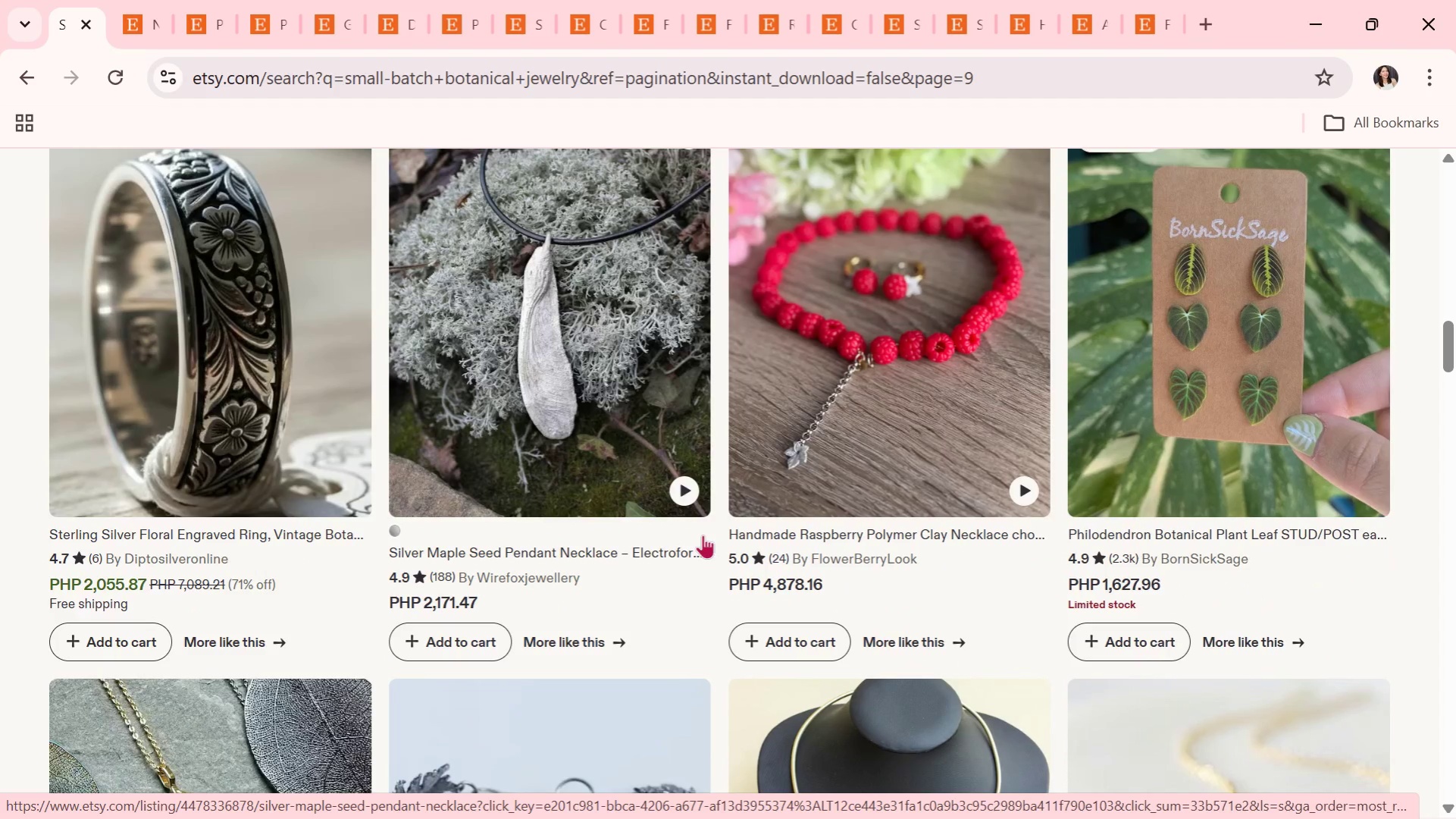 
scroll: coordinate [623, 669], scroll_direction: down, amount: 8.0
 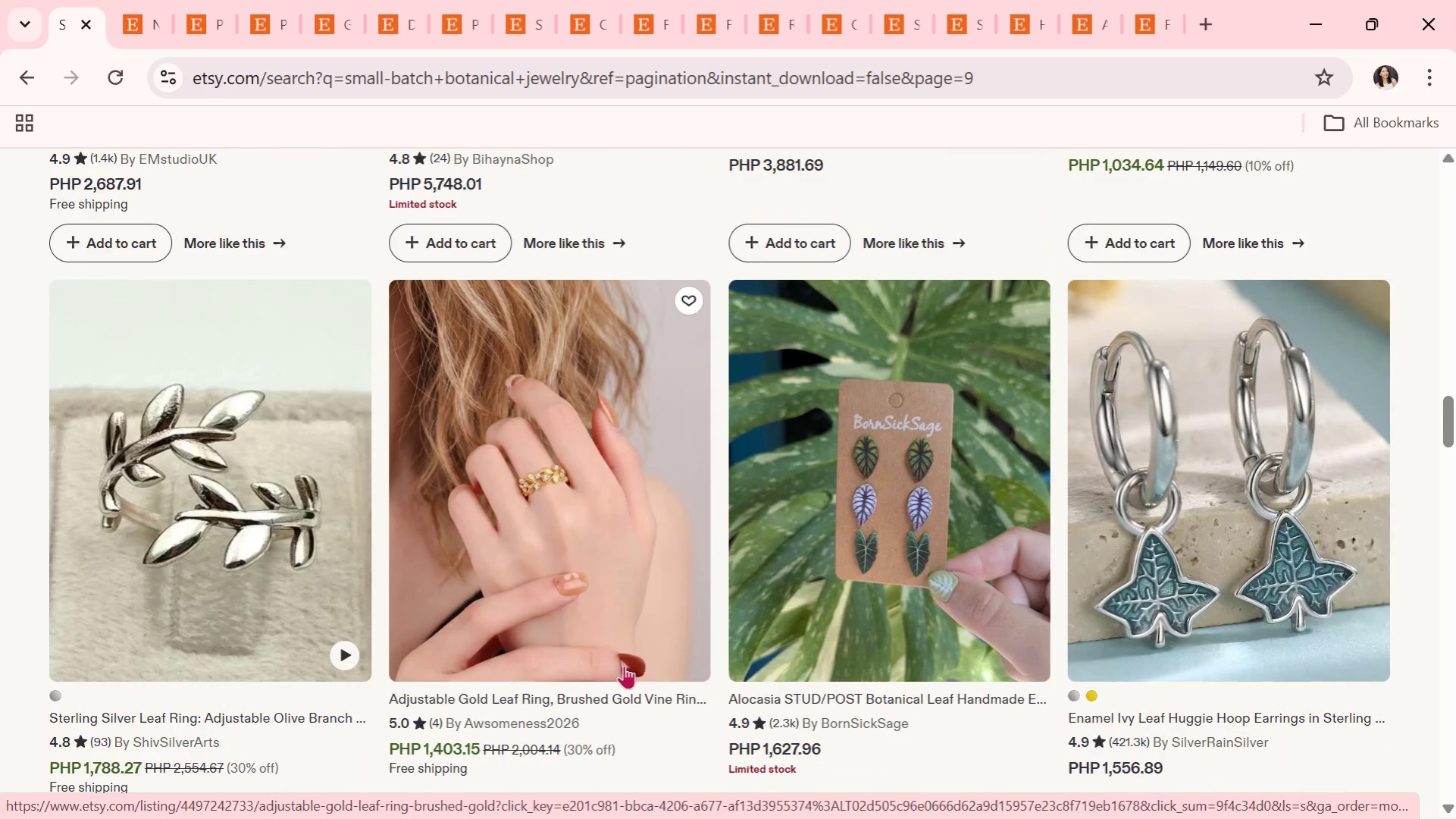 
wait(16.6)
 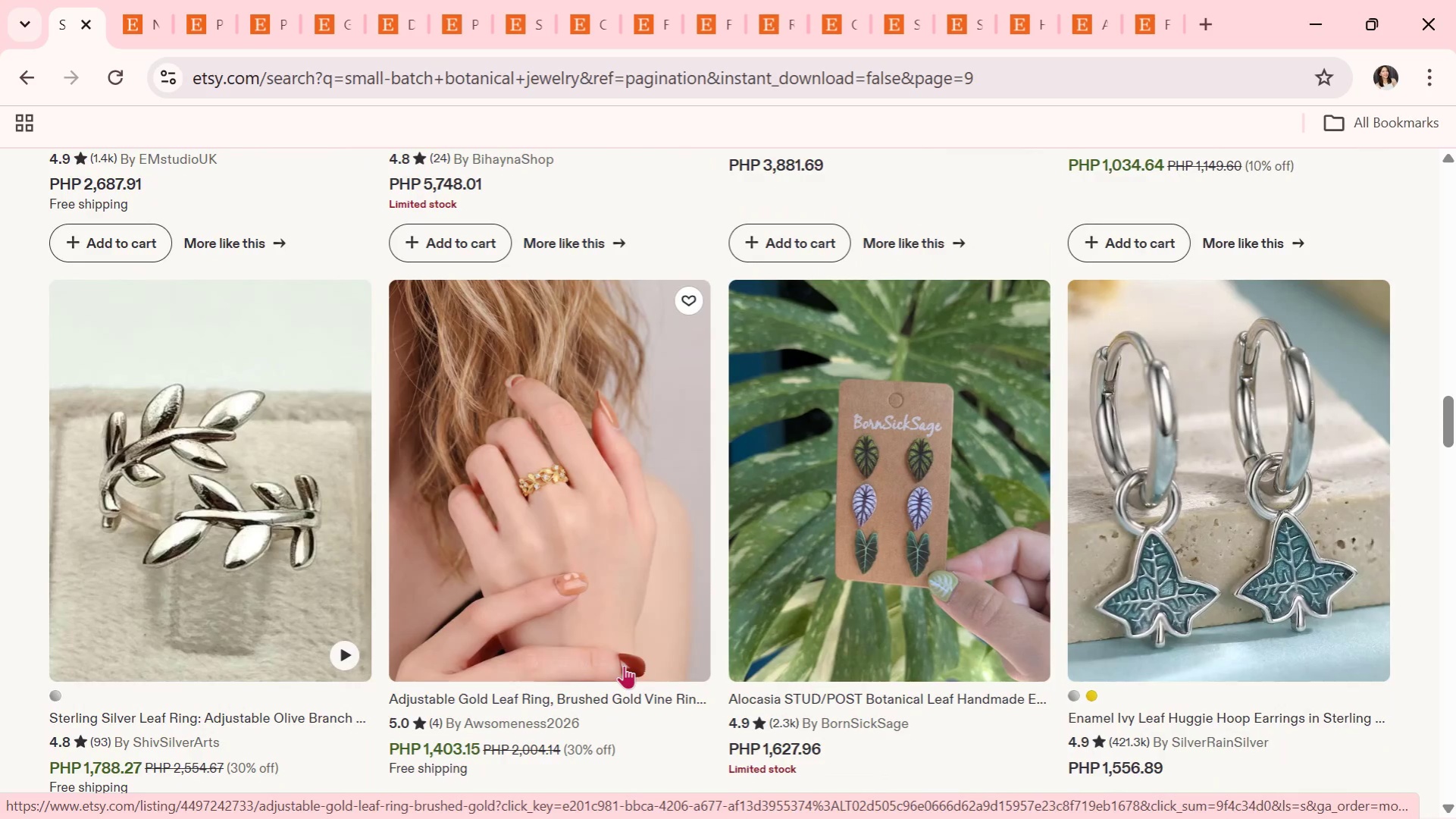 
scroll: coordinate [944, 506], scroll_direction: down, amount: 5.0
 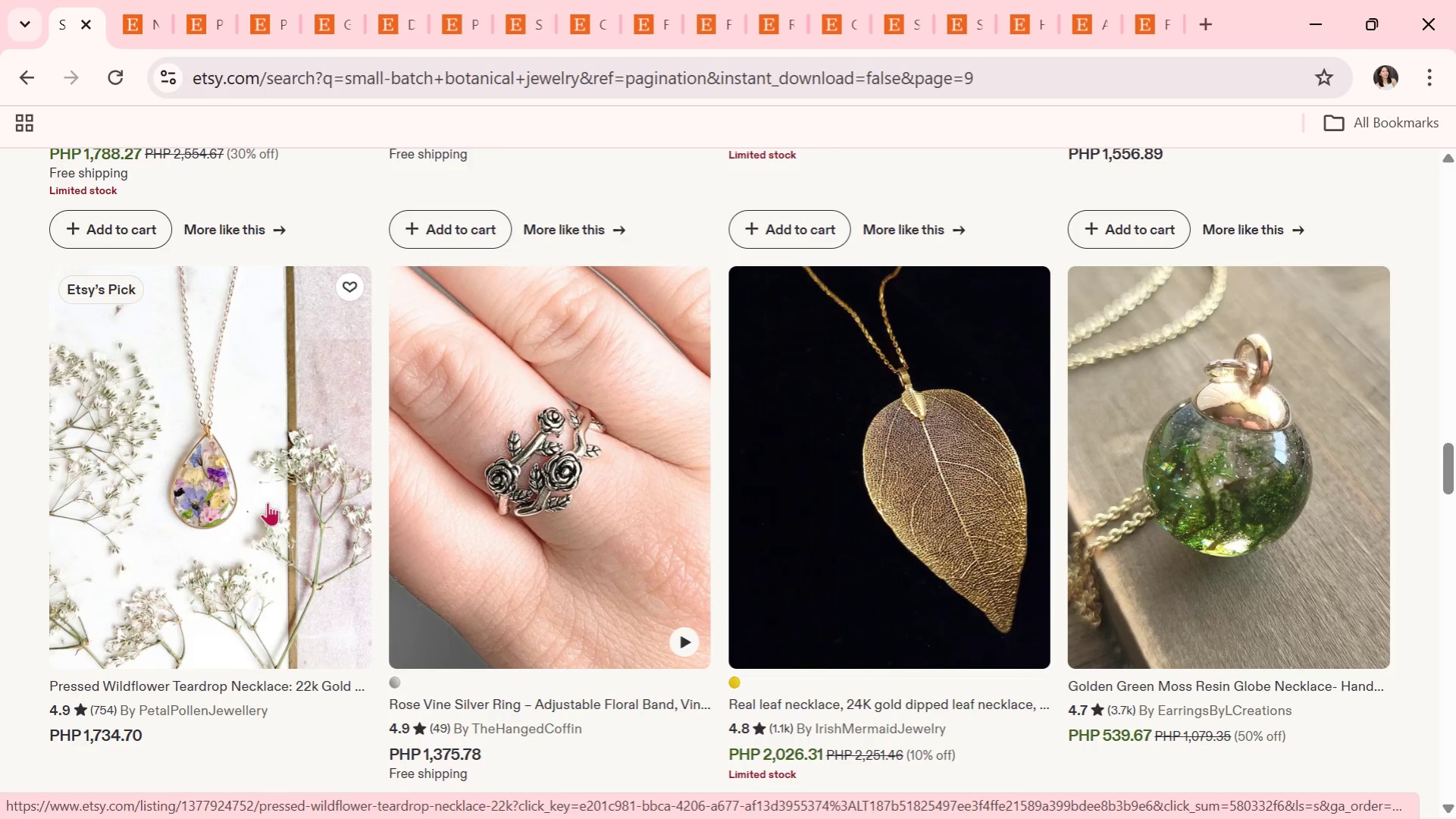 
left_click([1270, 488])
 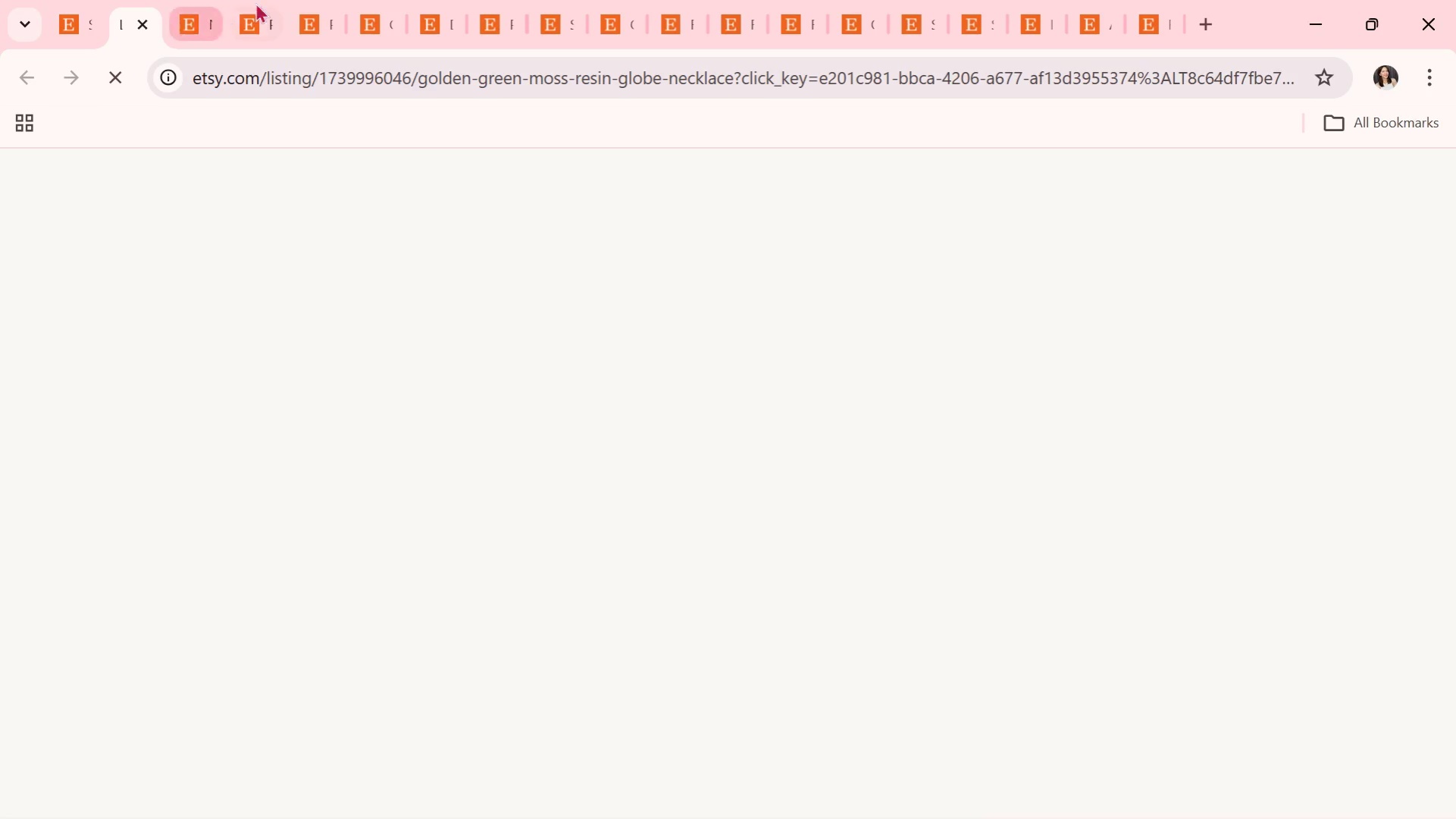 
left_click([437, 0])
 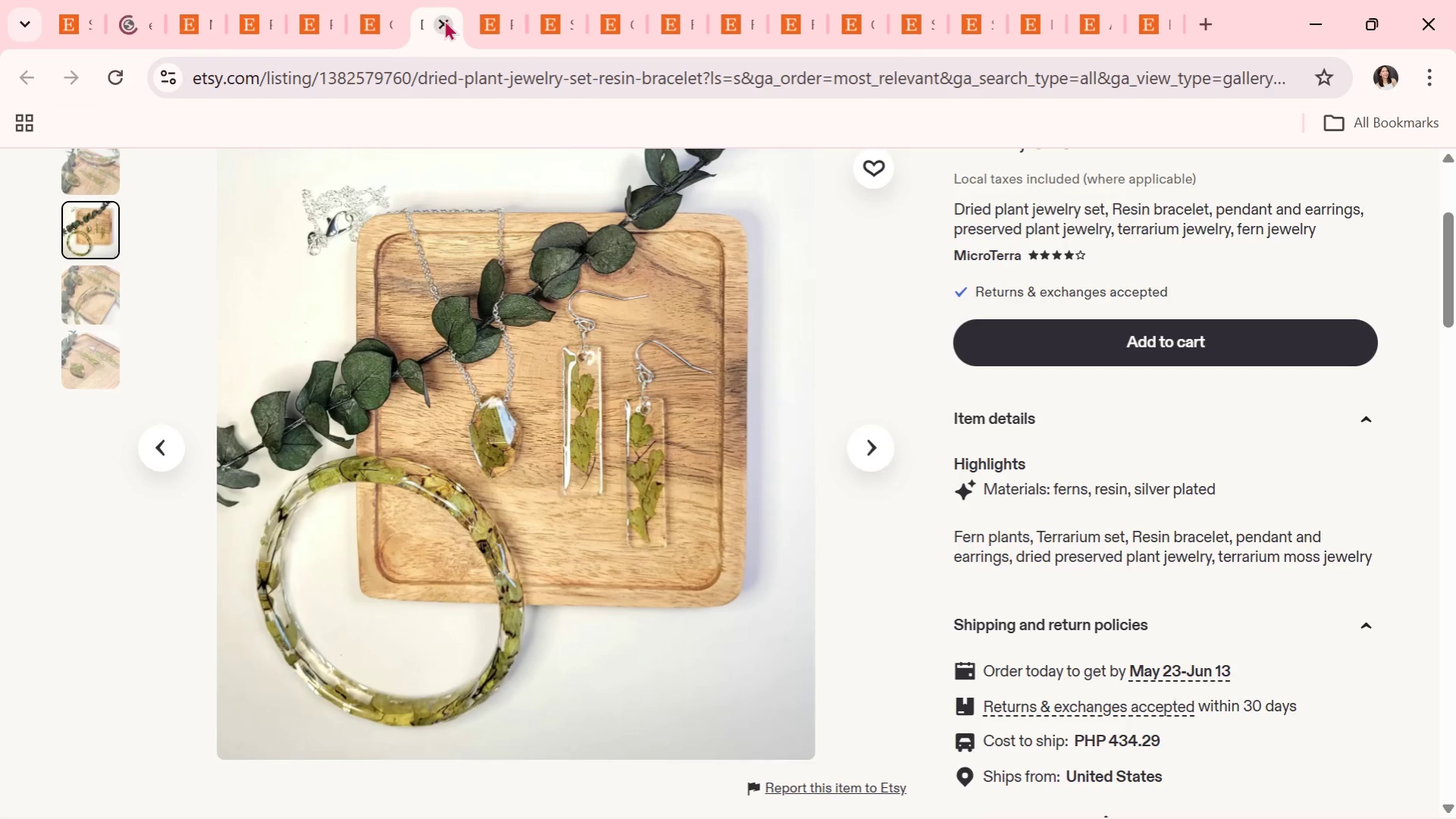 
left_click([446, 21])
 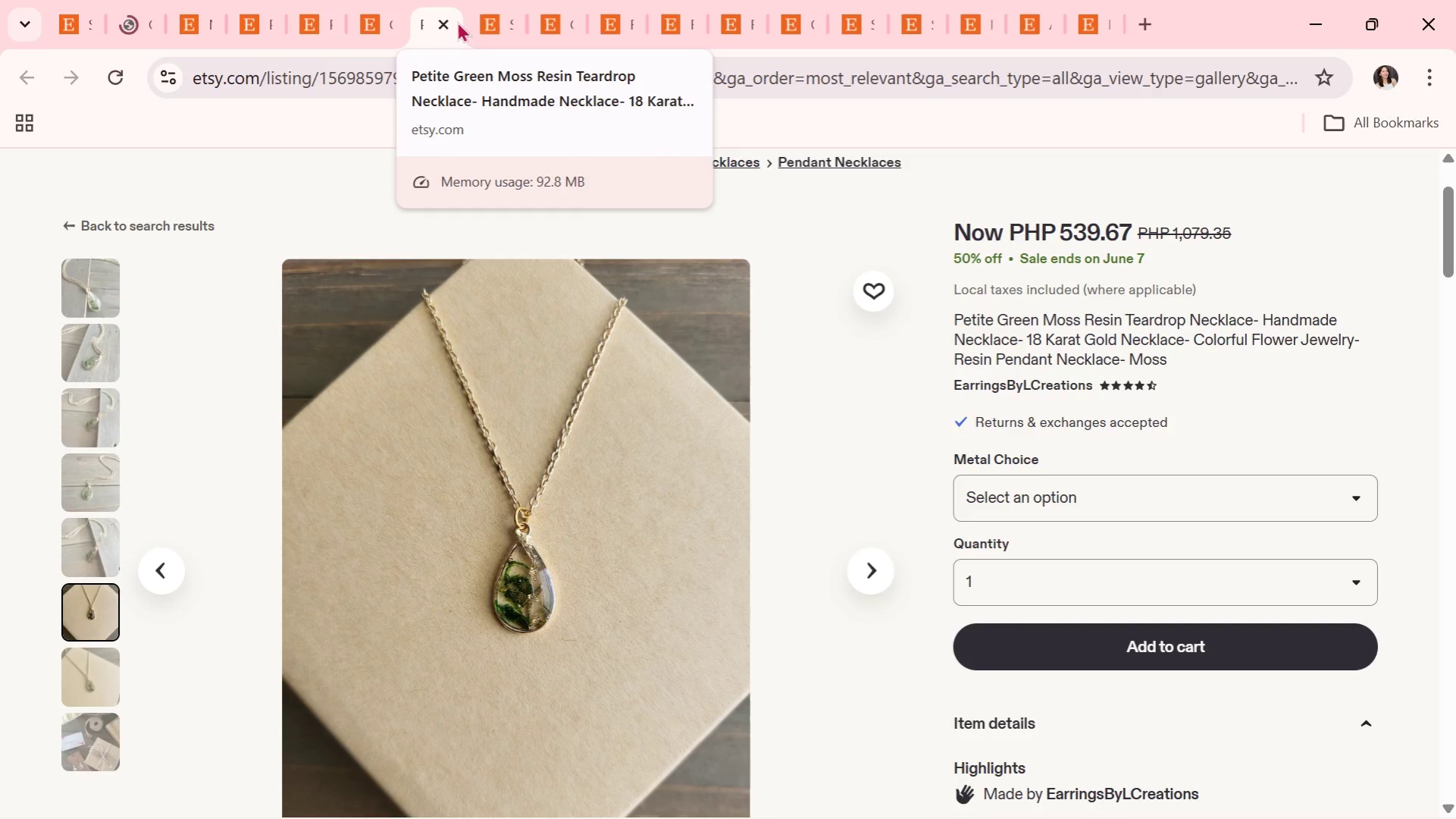 
left_click([496, 24])
 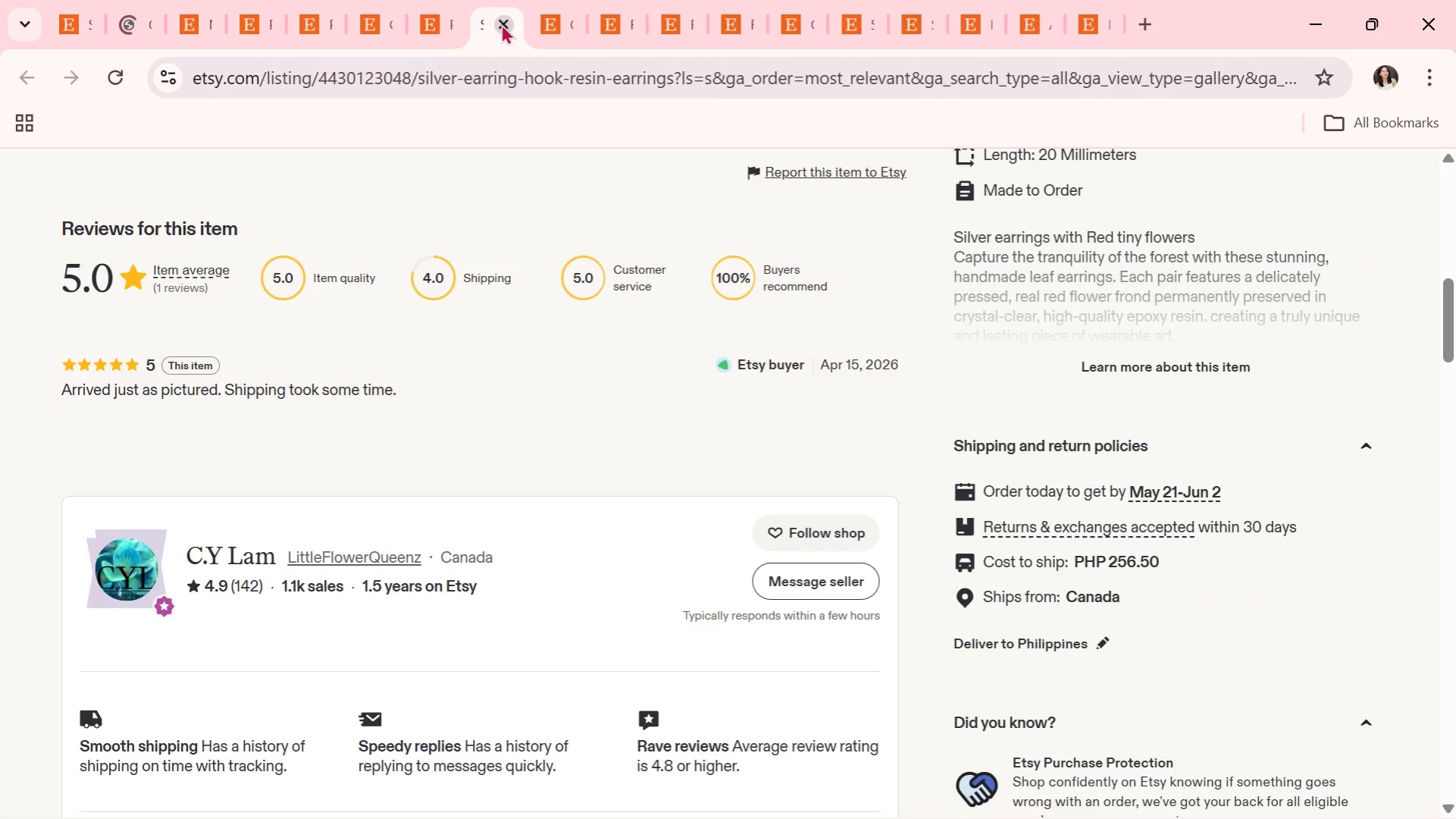 
left_click([501, 24])
 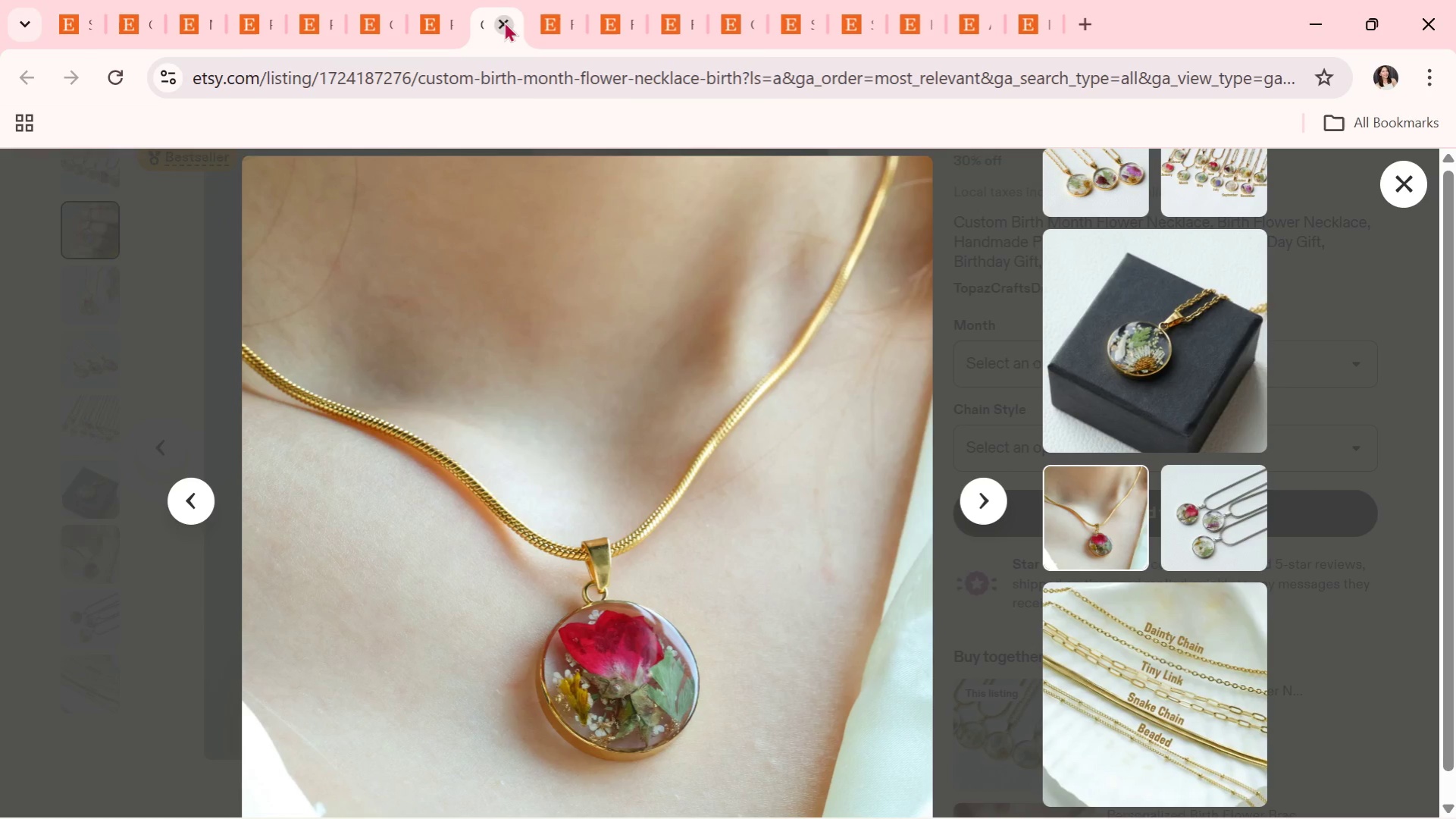 
left_click([504, 21])
 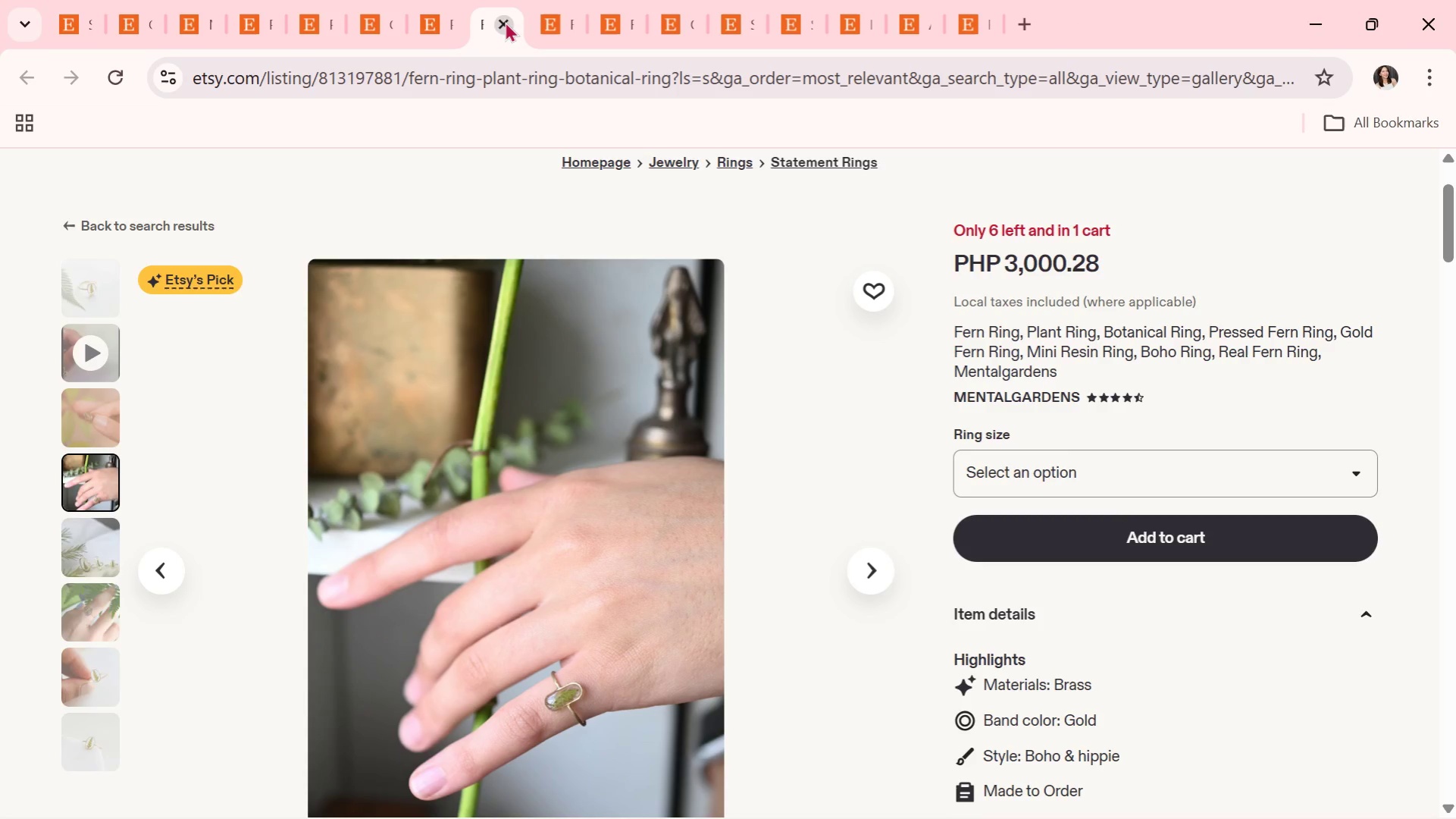 
left_click([505, 21])
 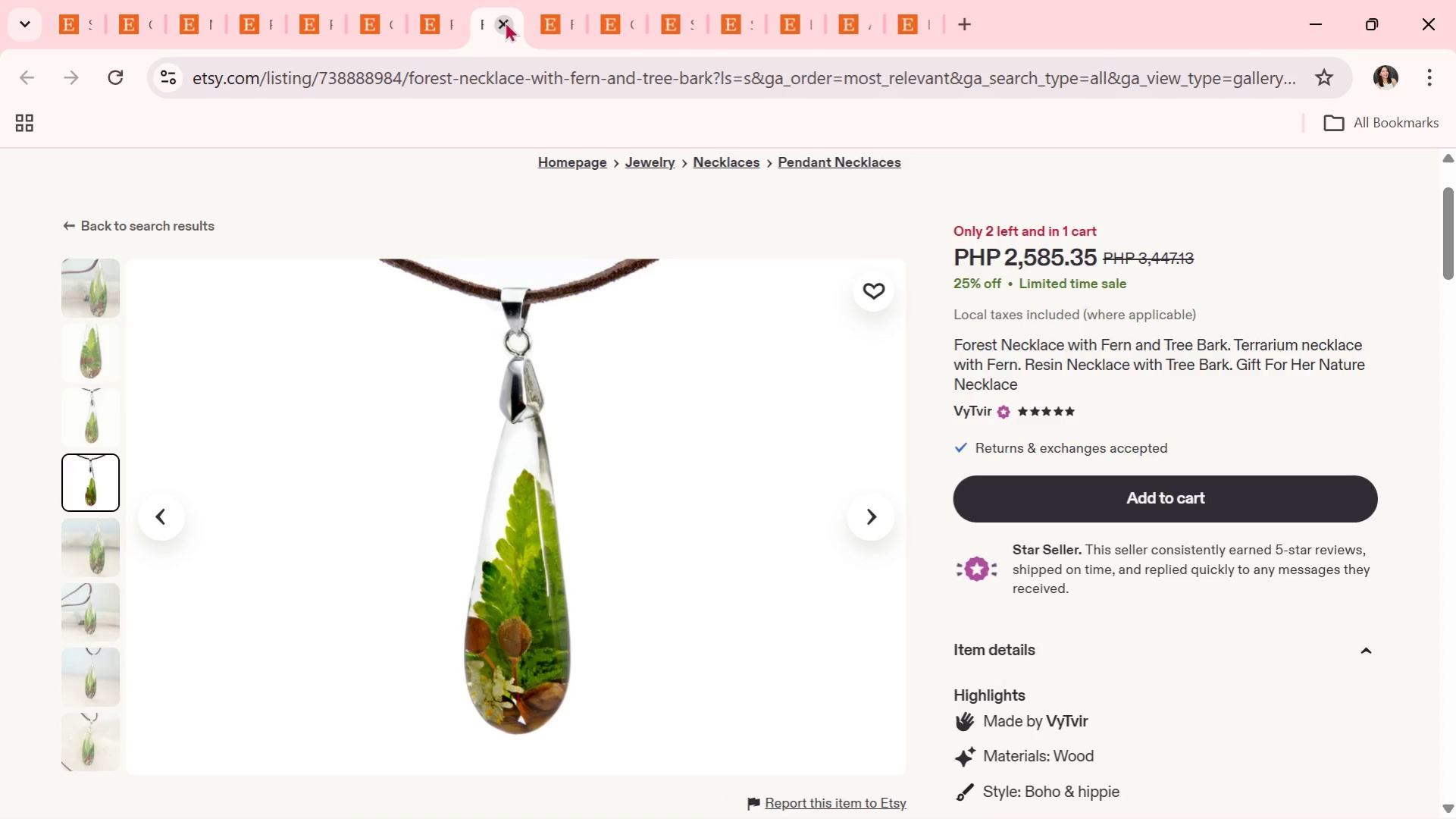 
left_click([505, 21])
 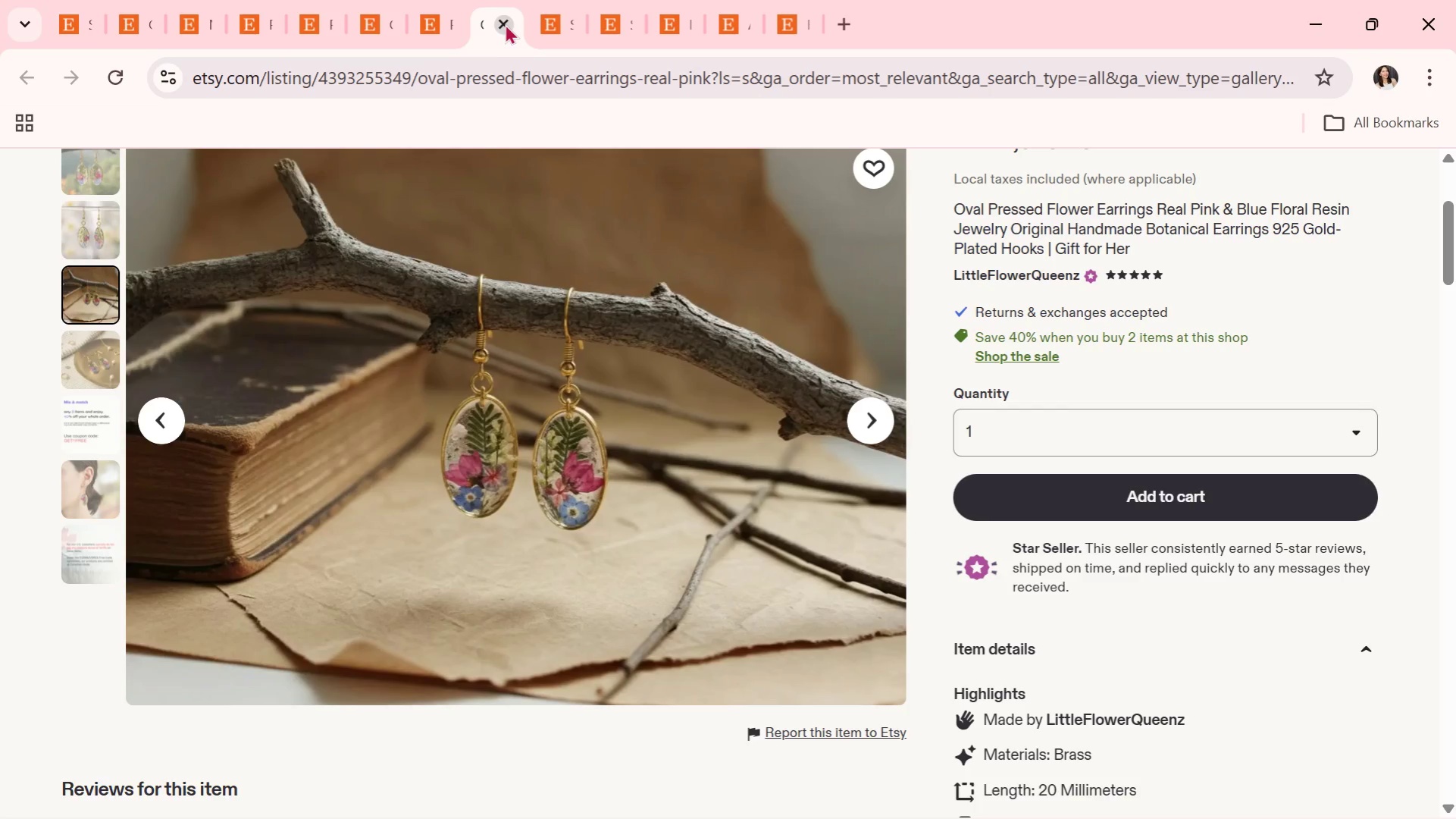 
left_click([508, 21])
 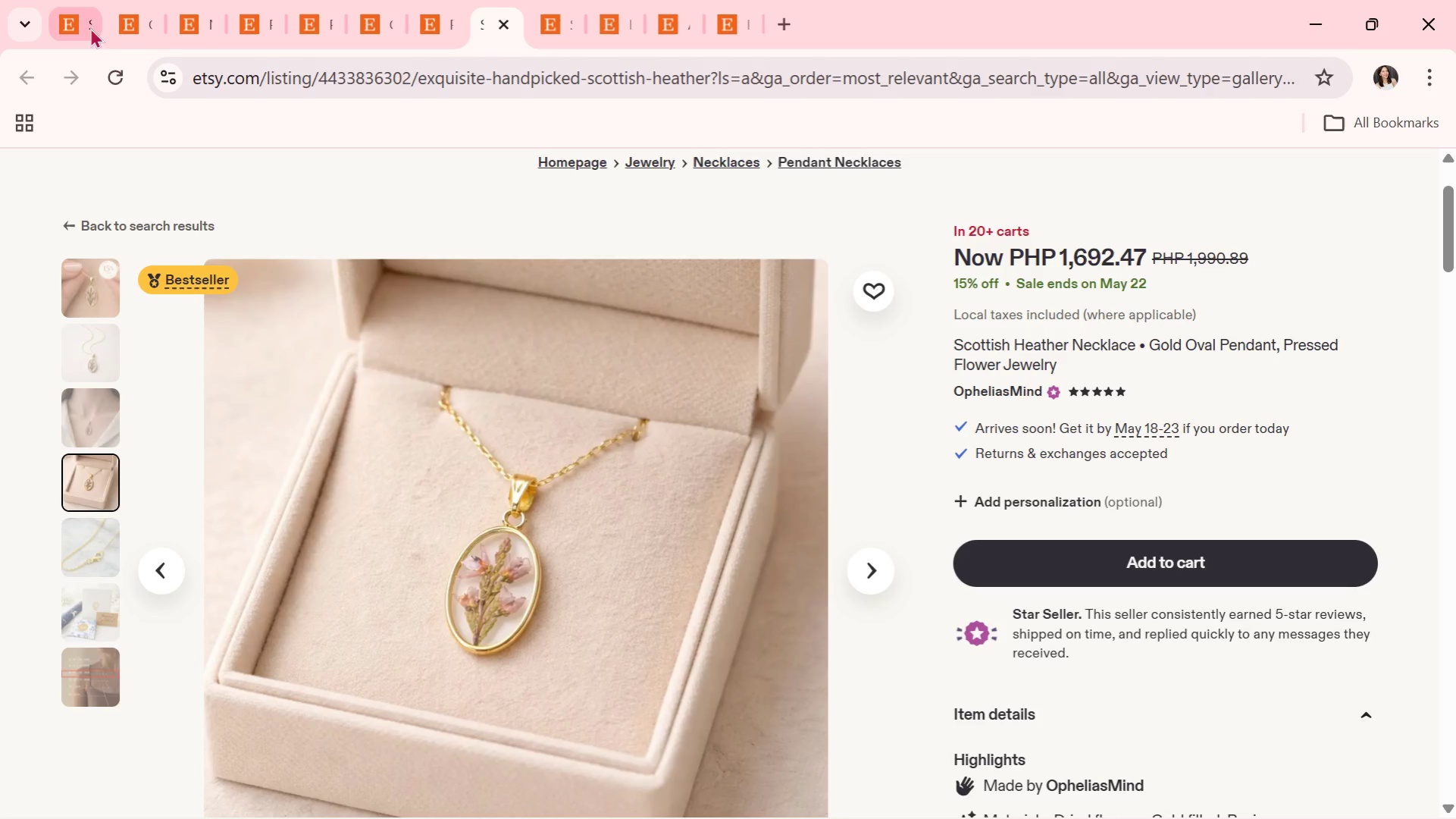 
left_click([80, 13])
 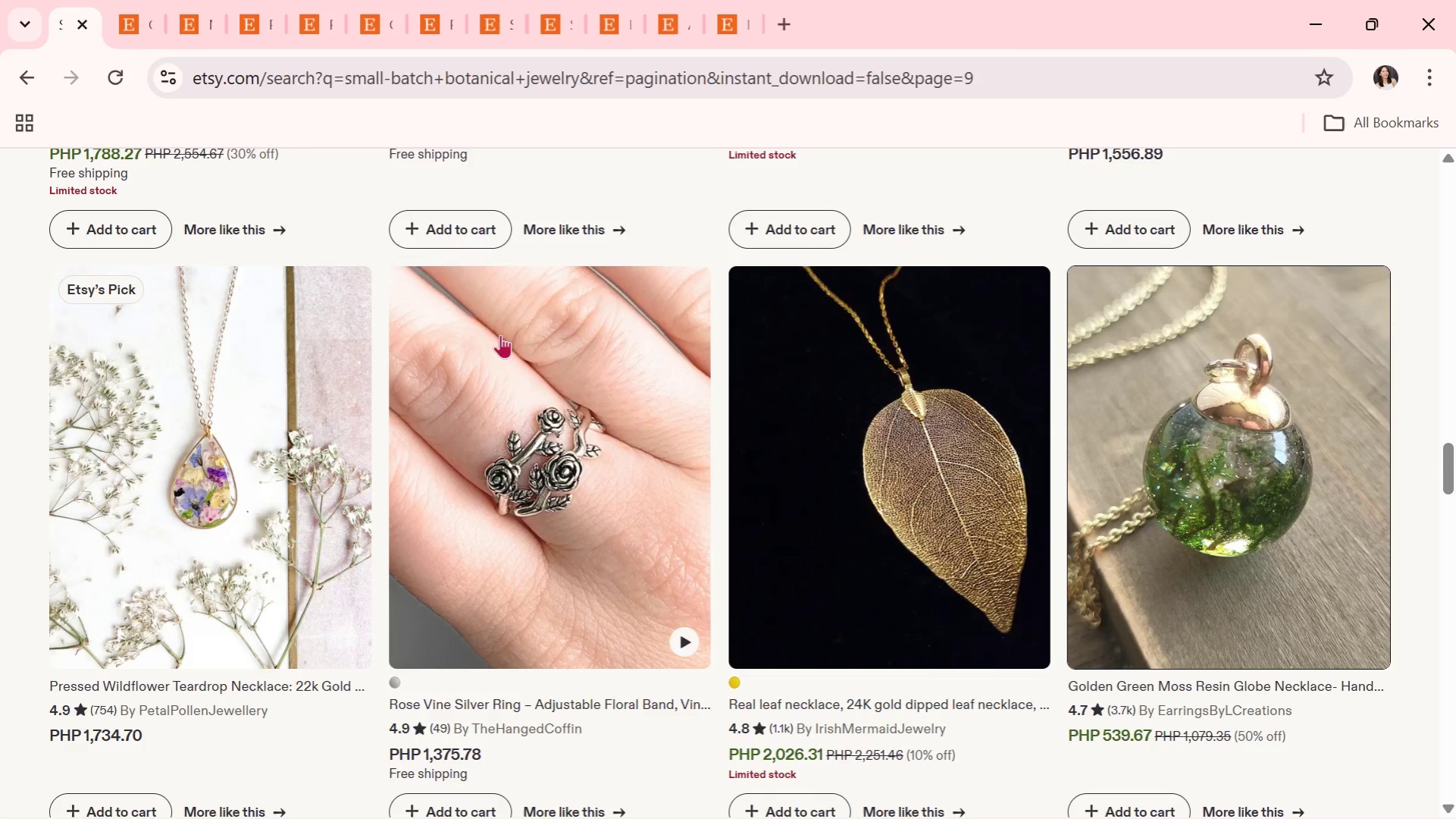 
scroll: coordinate [540, 453], scroll_direction: down, amount: 11.0
 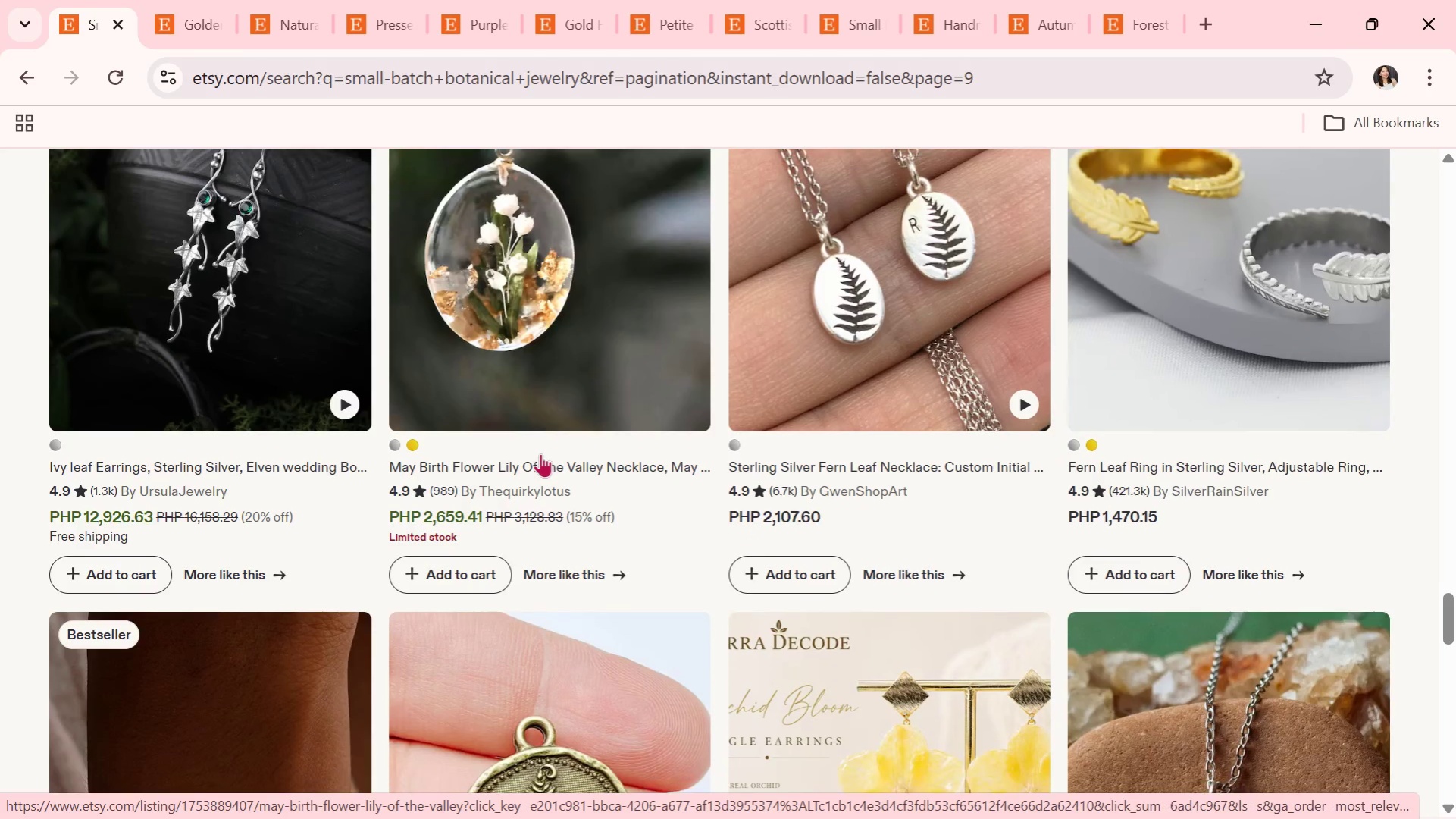 
scroll: coordinate [540, 453], scroll_direction: up, amount: 1.0
 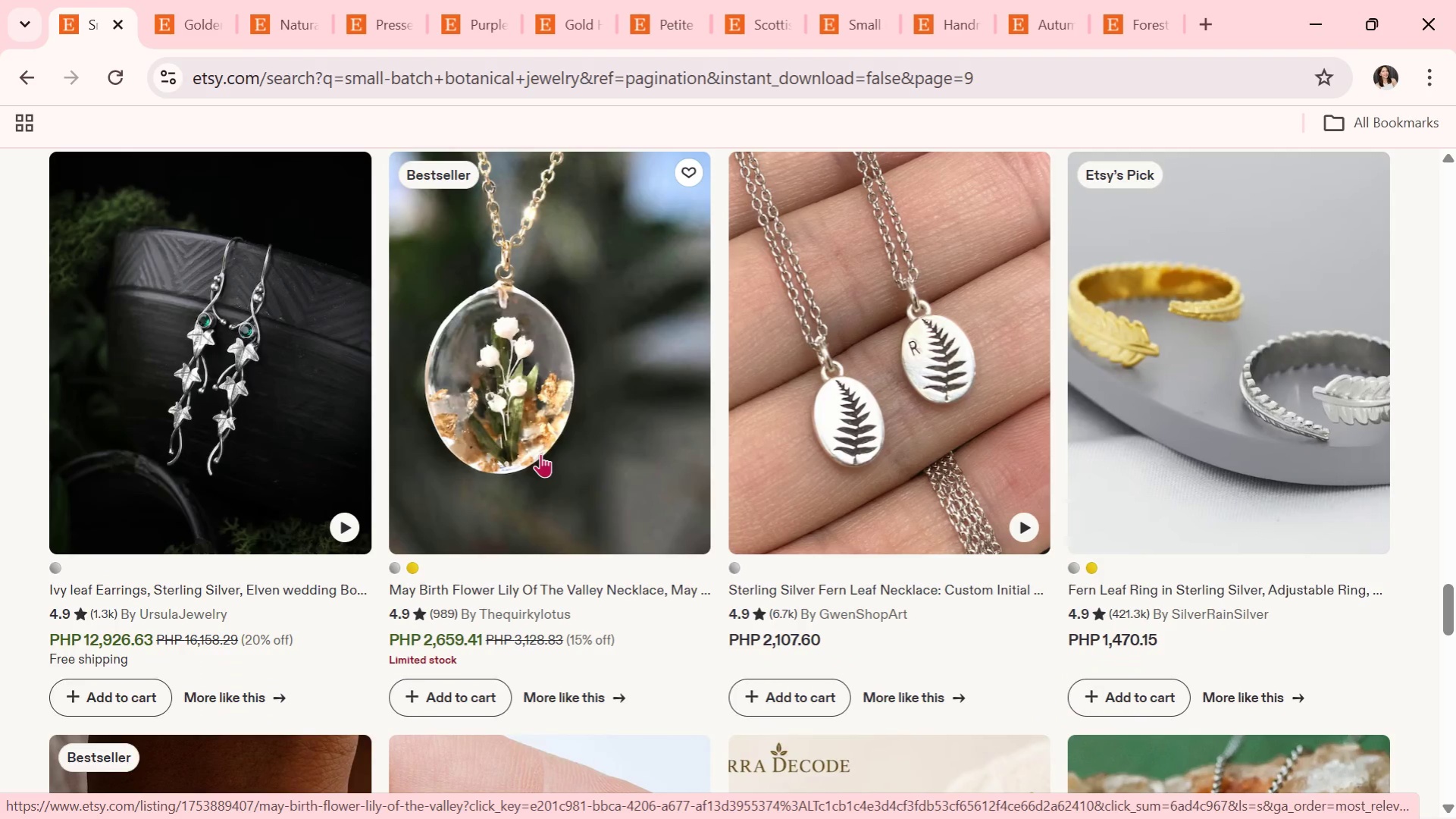 
scroll: coordinate [540, 453], scroll_direction: down, amount: 3.0
 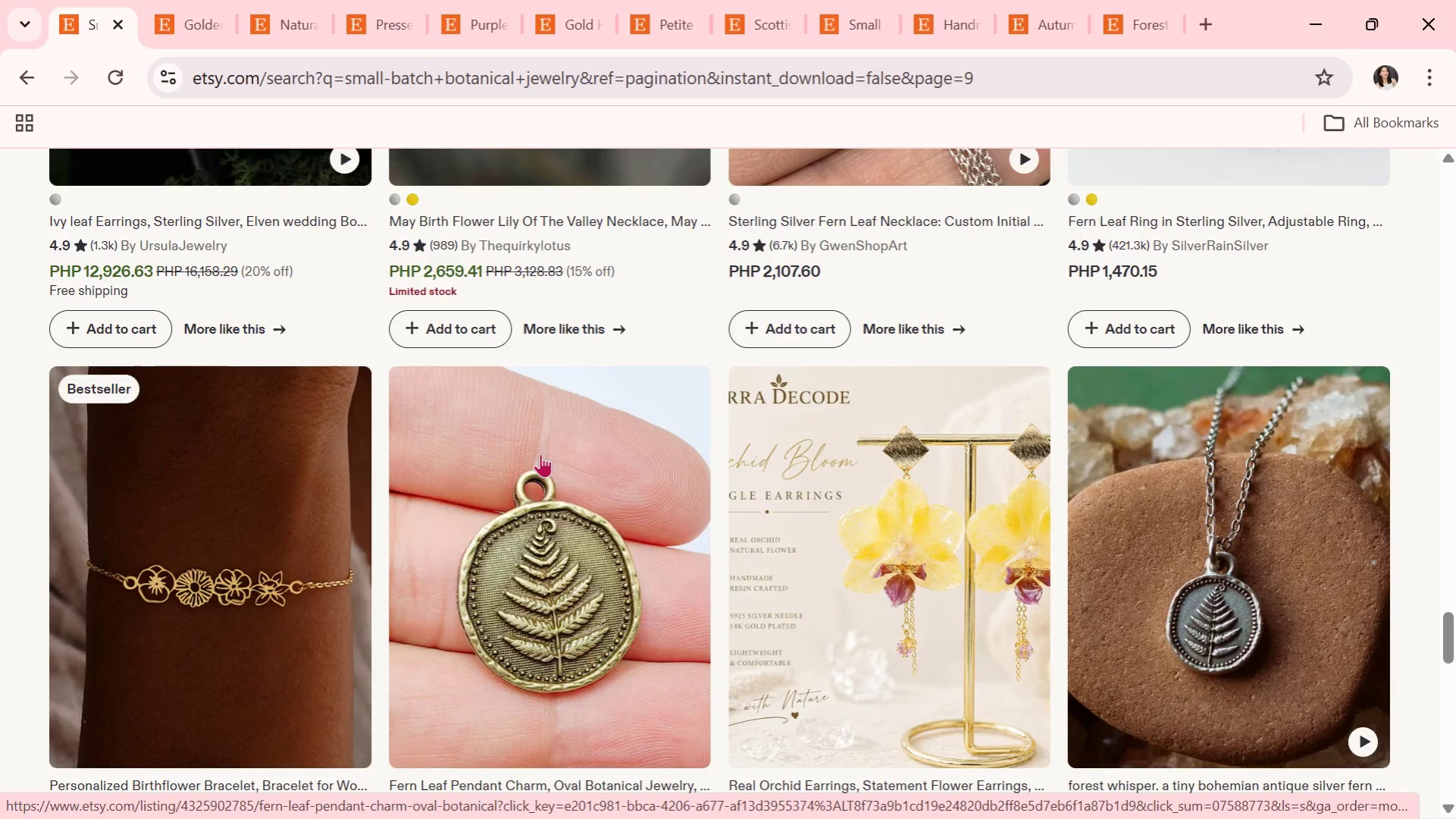 
scroll: coordinate [540, 453], scroll_direction: up, amount: 2.0
 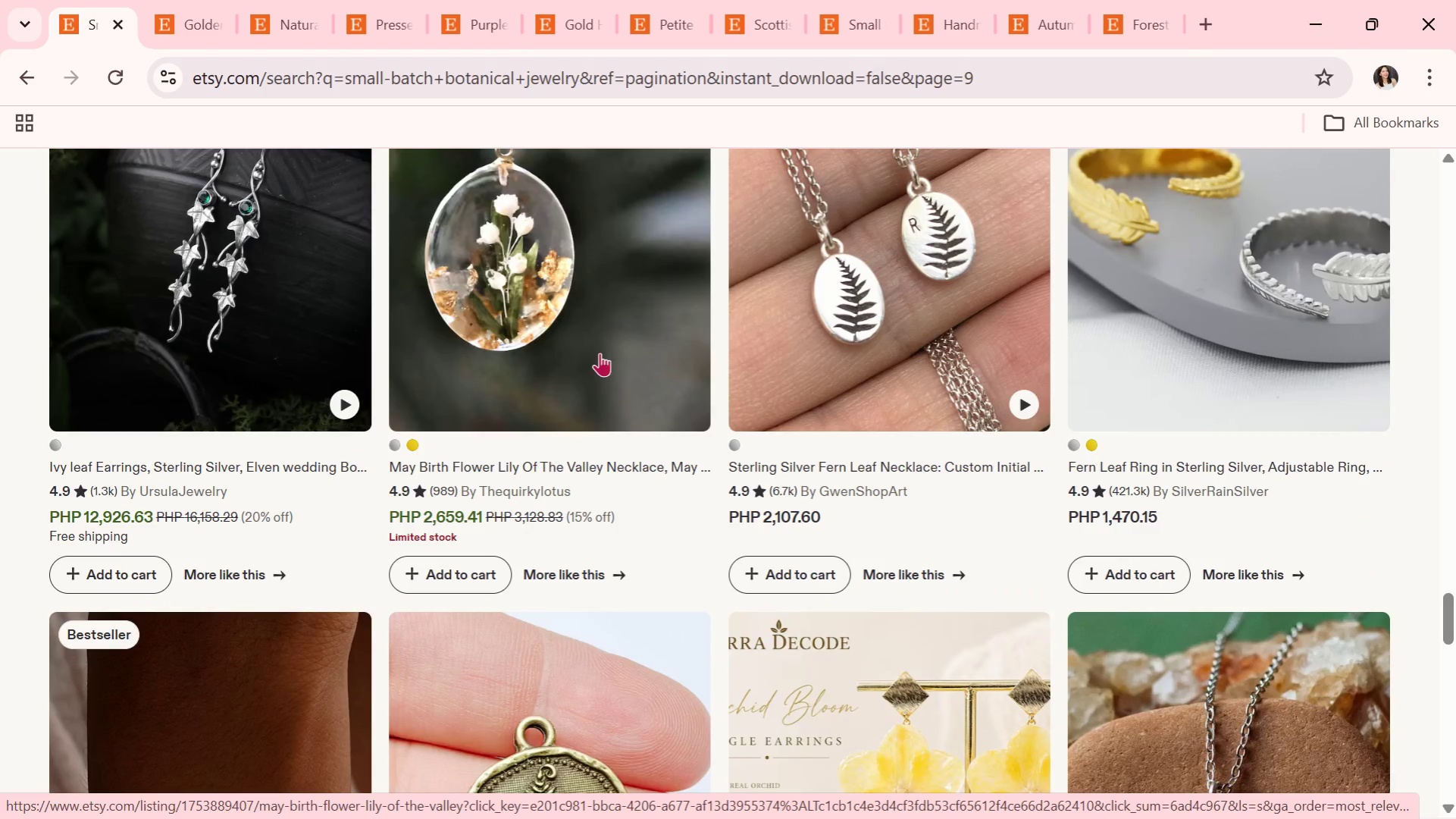 
left_click([600, 353])
 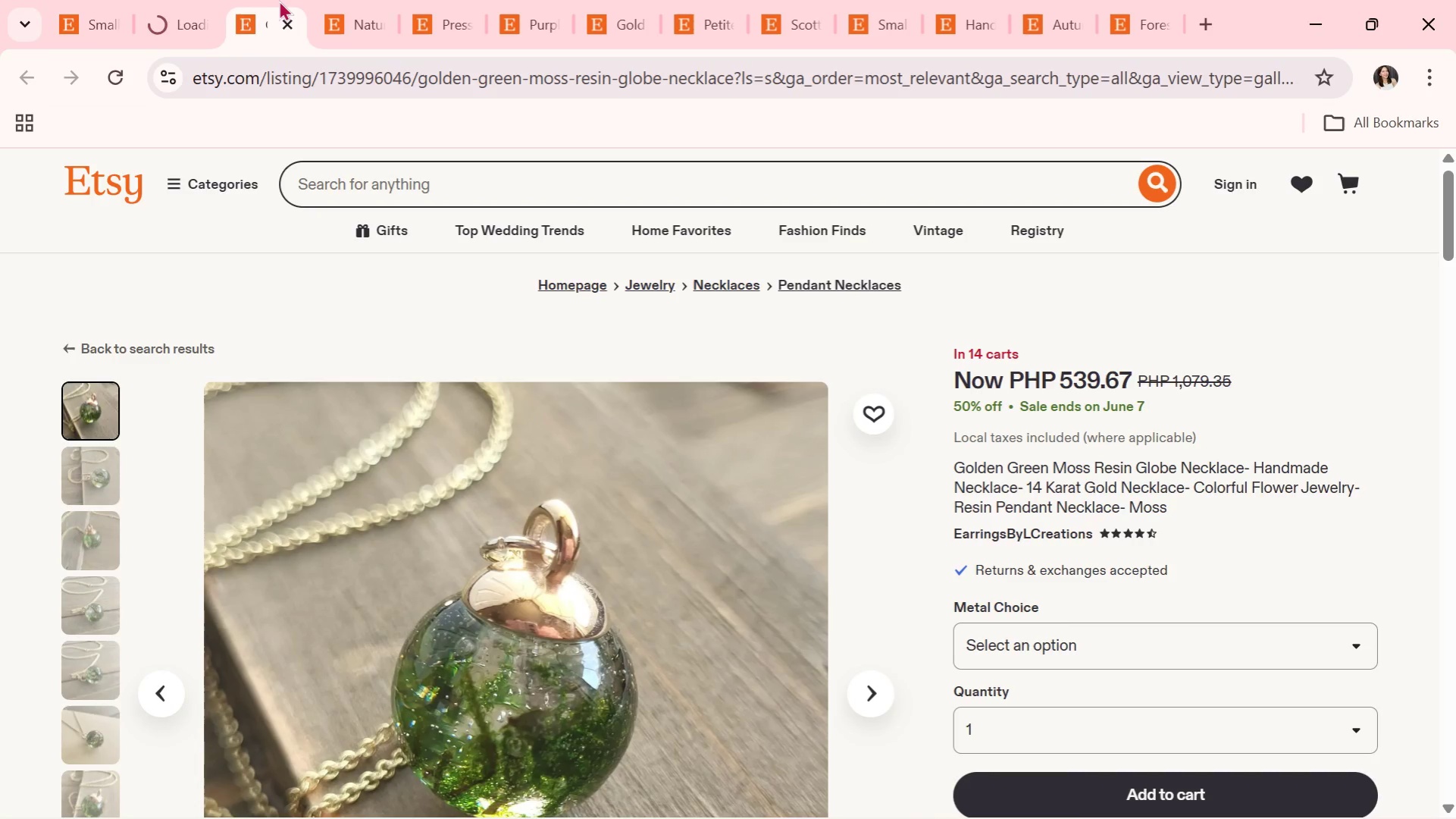 
left_click([295, 17])
 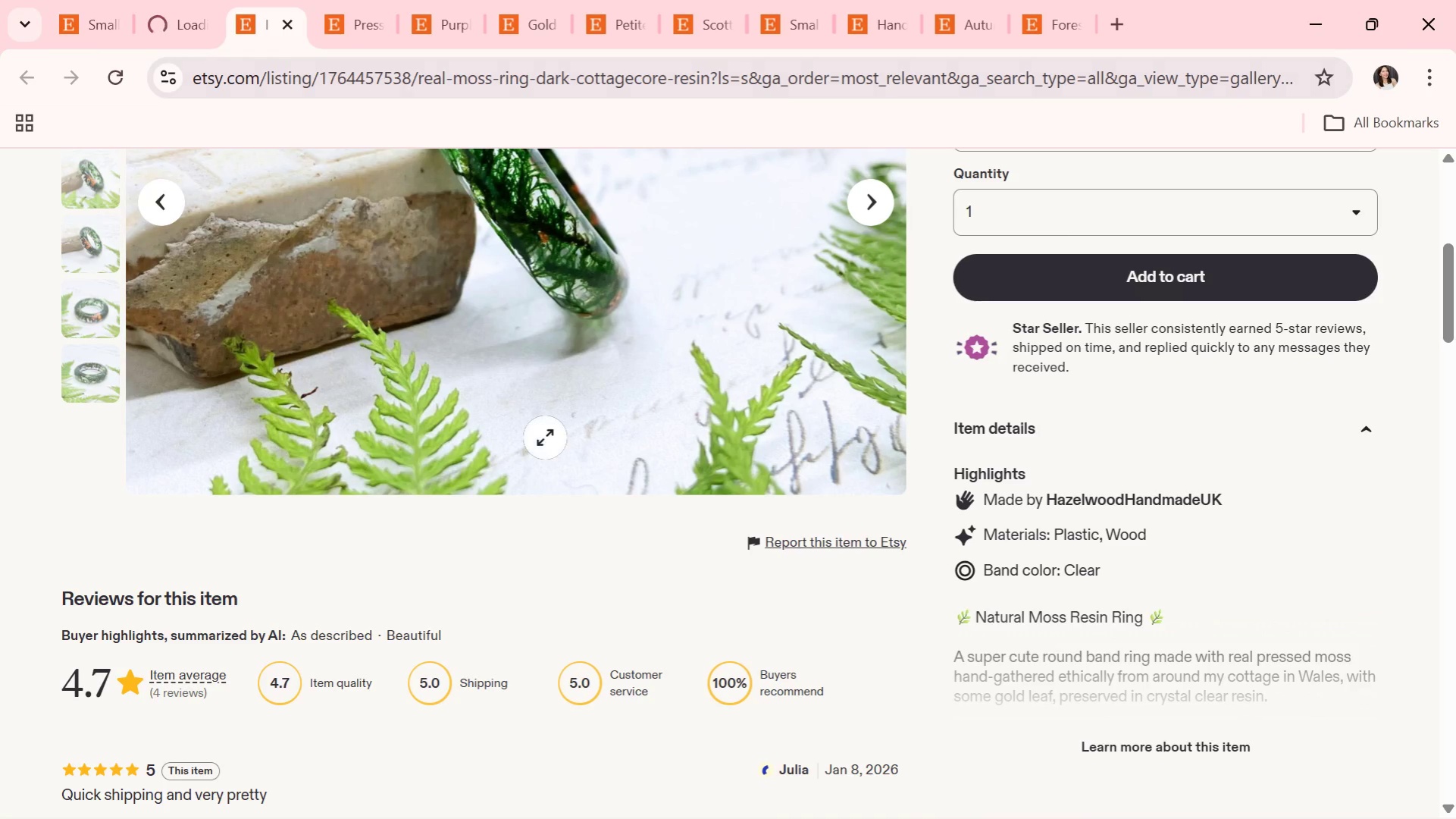 
scroll: coordinate [546, 454], scroll_direction: up, amount: 2.0
 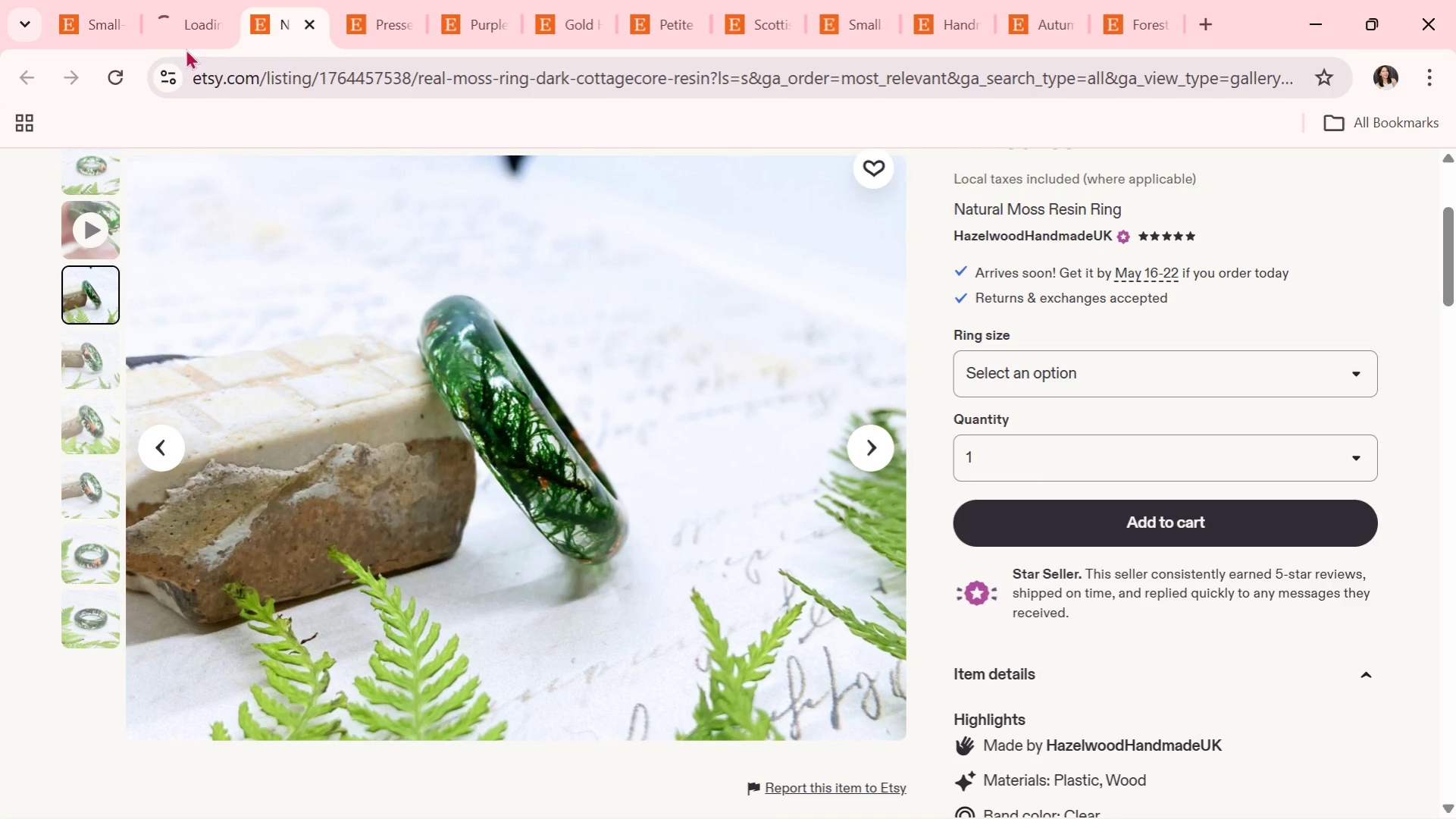 
left_click([164, 0])
 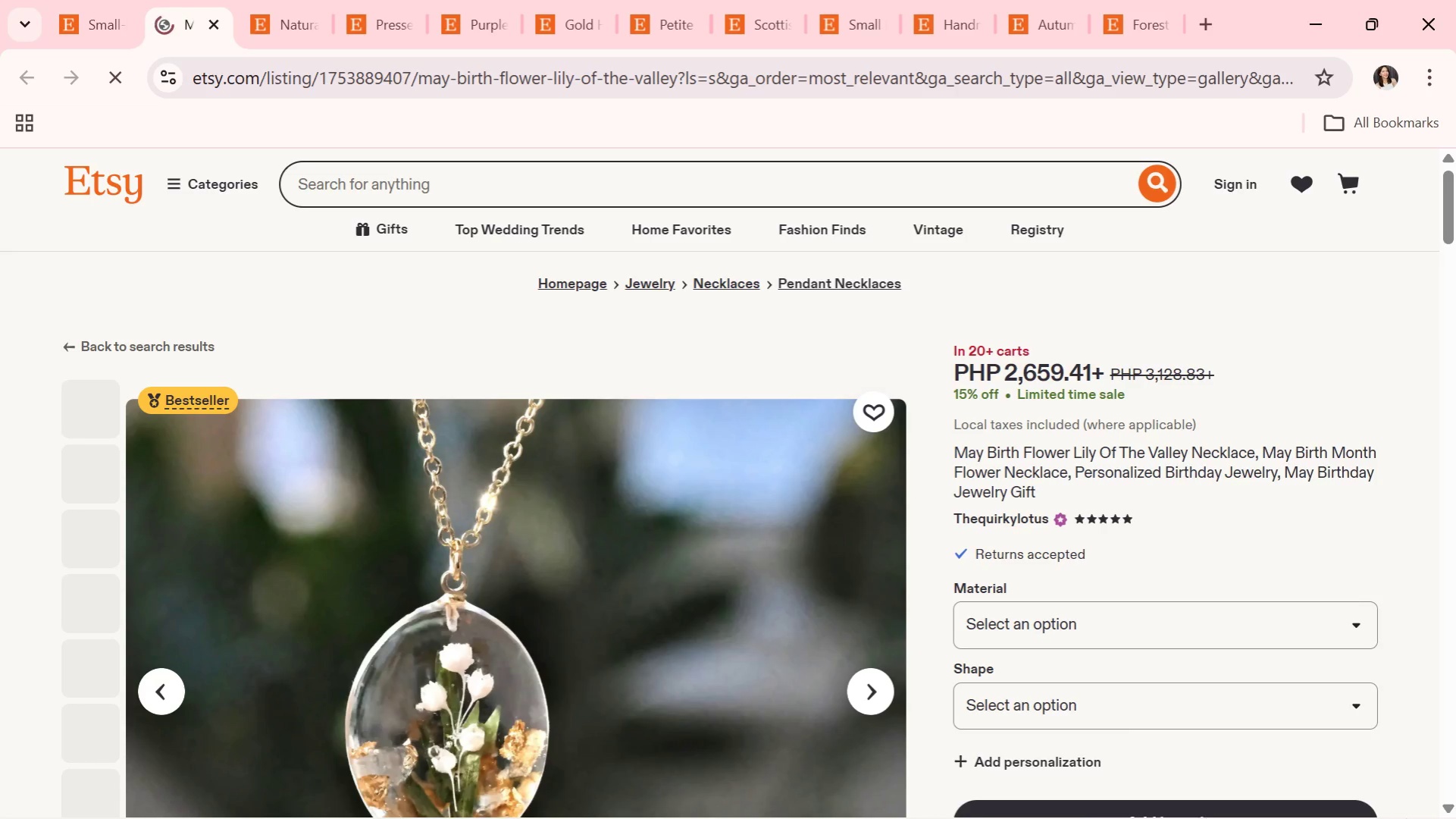 
scroll: coordinate [809, 383], scroll_direction: down, amount: 2.0
 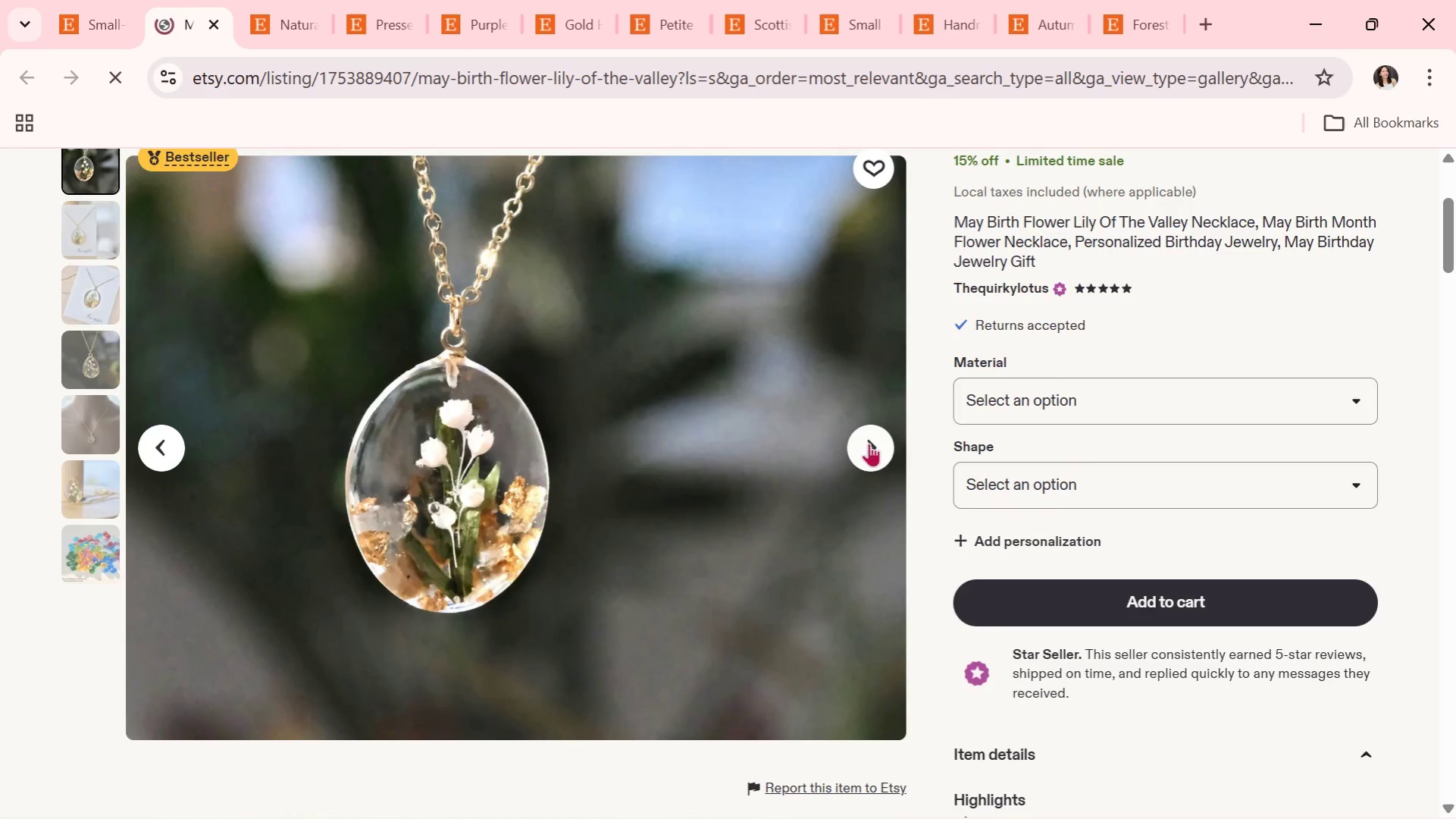 
left_click([870, 444])
 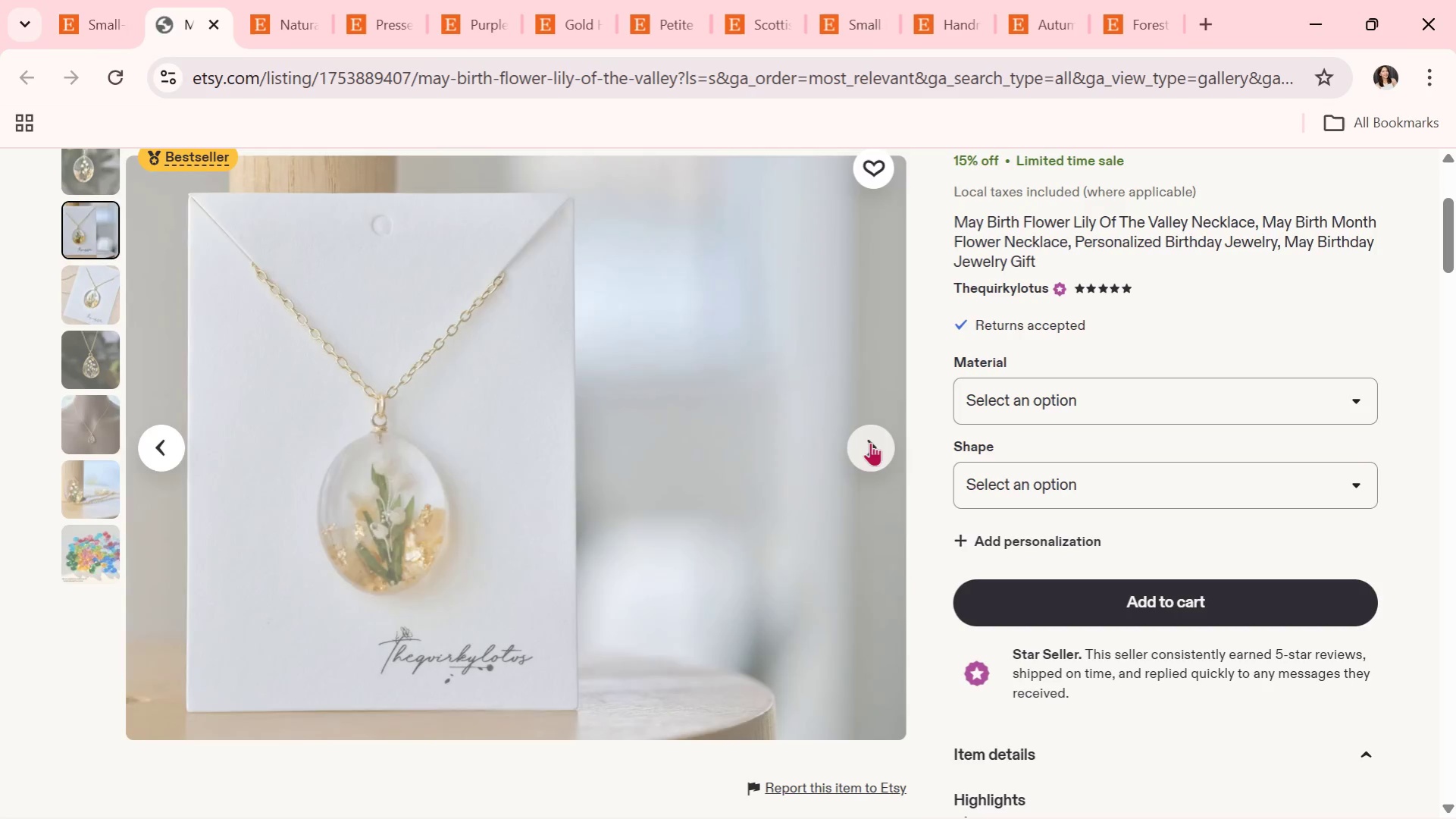 
key(Alt+Tab)